 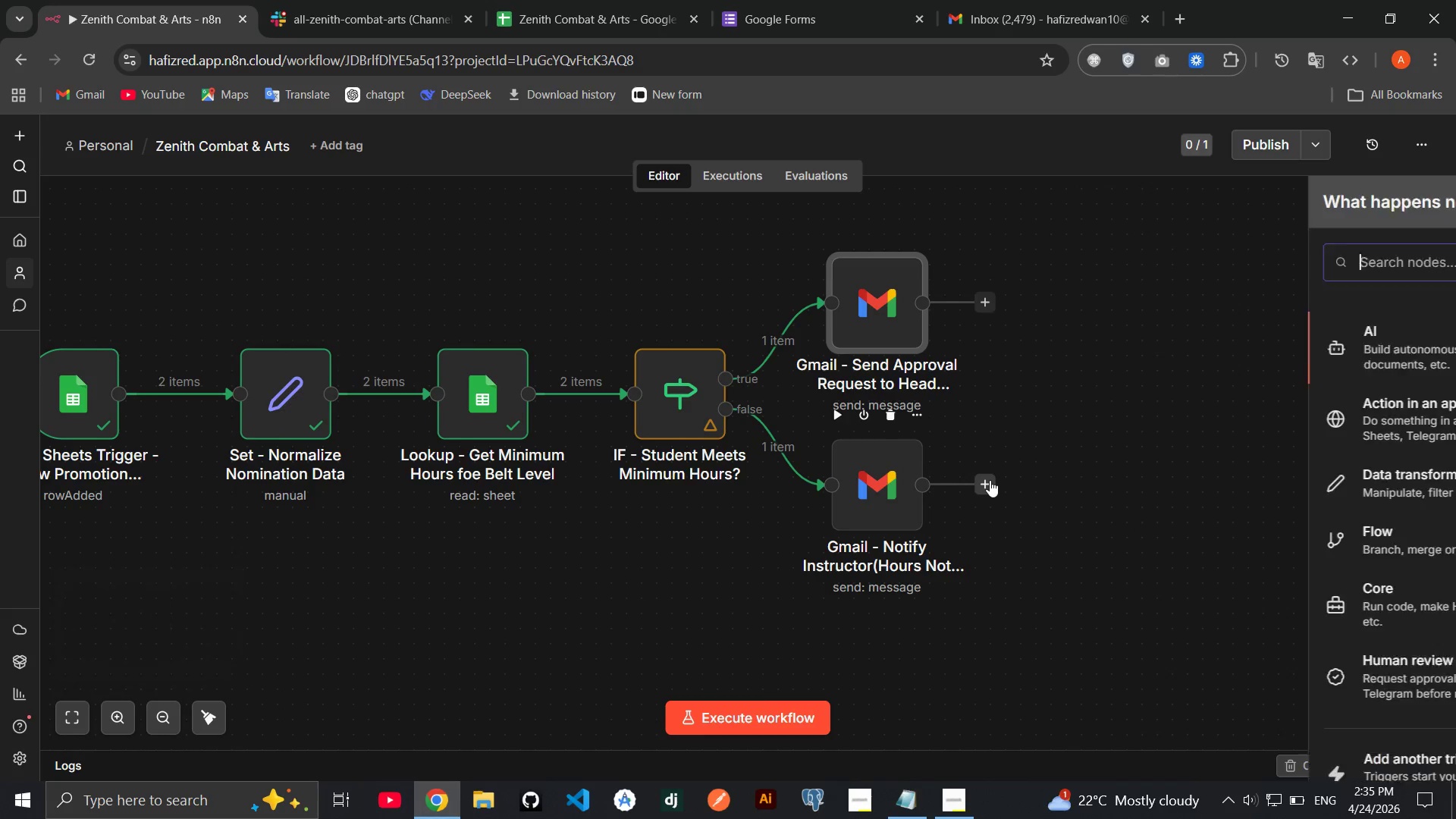 
type(wait)
 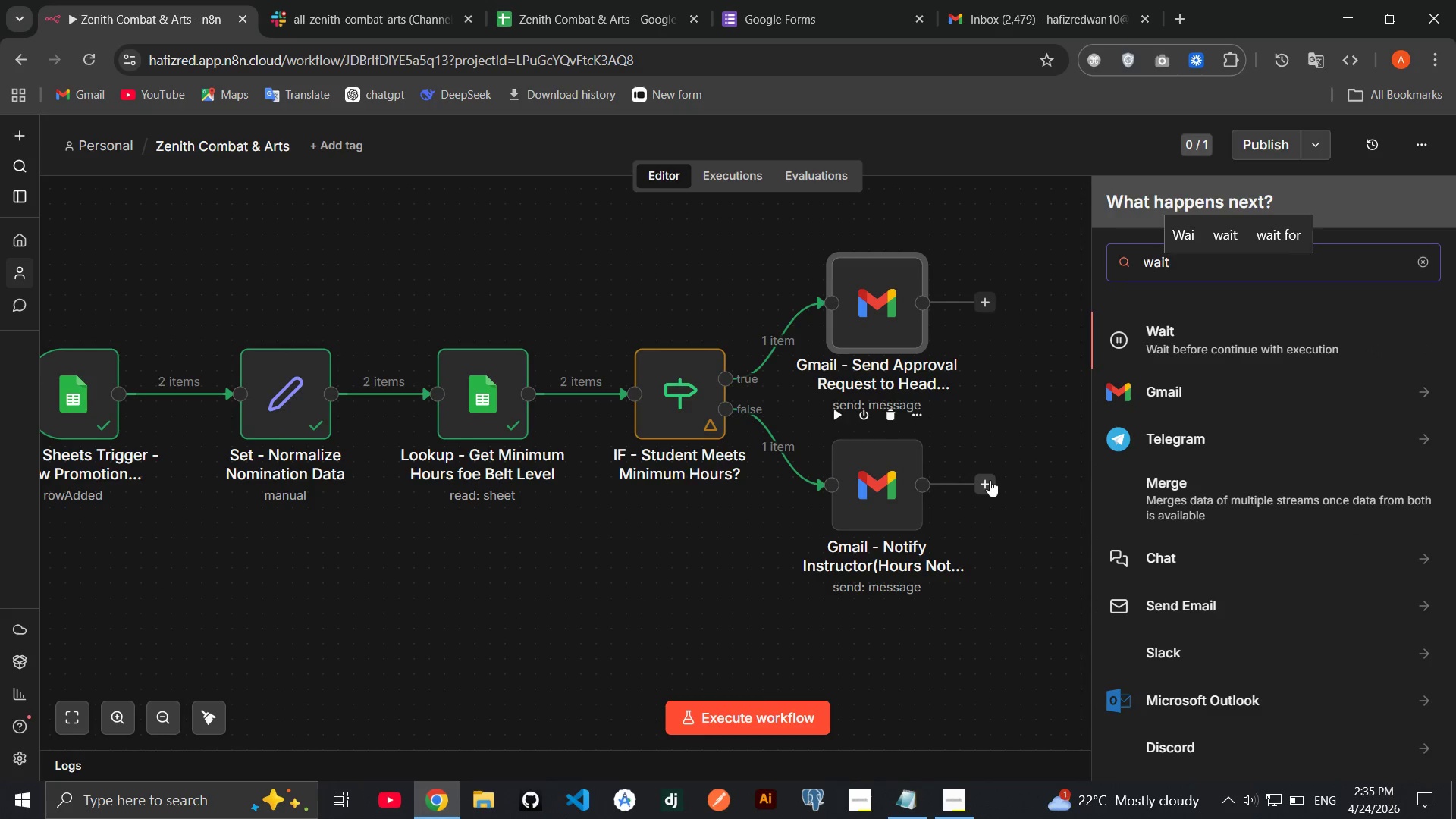 
key(Enter)
 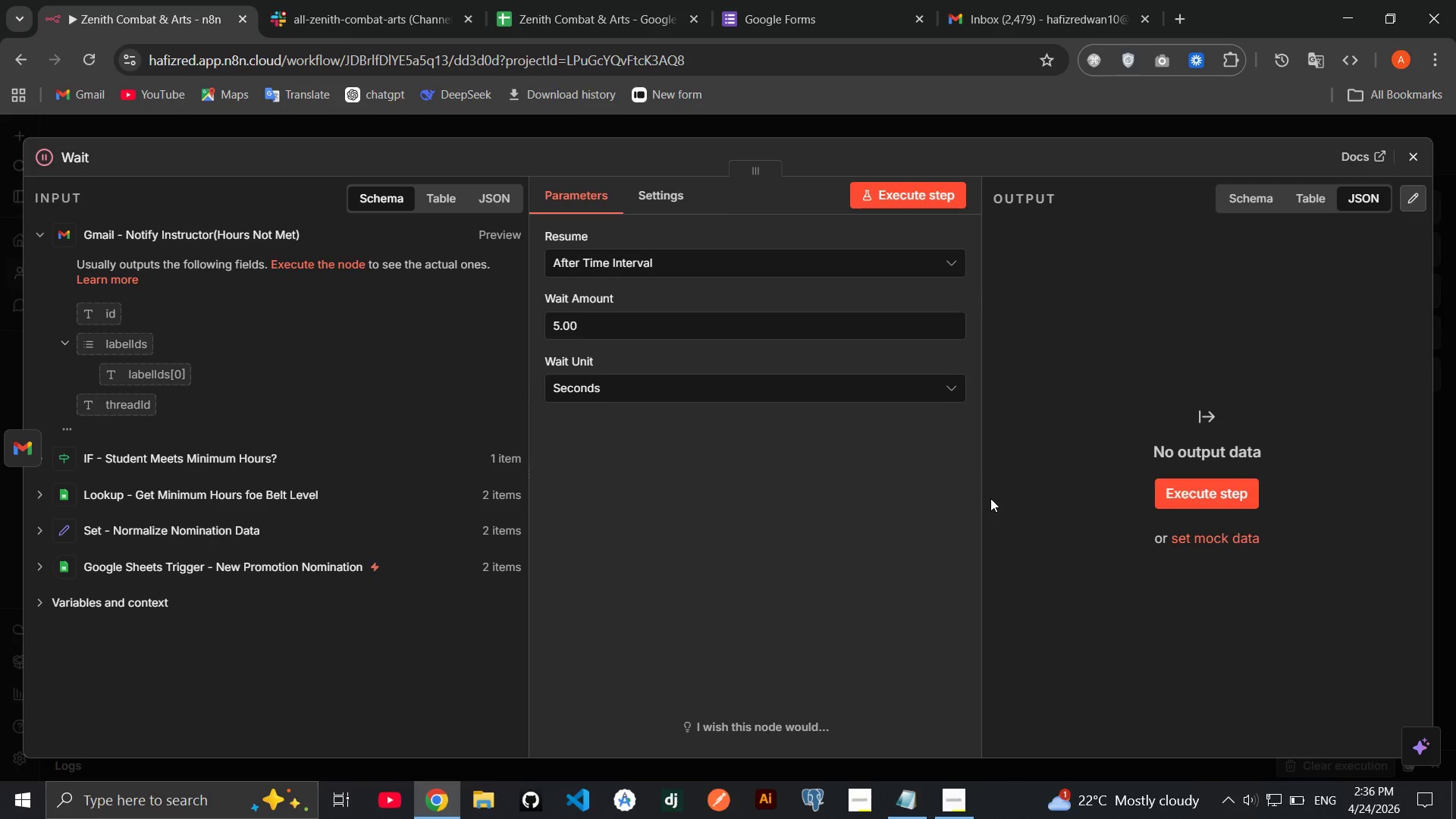 
wait(30.7)
 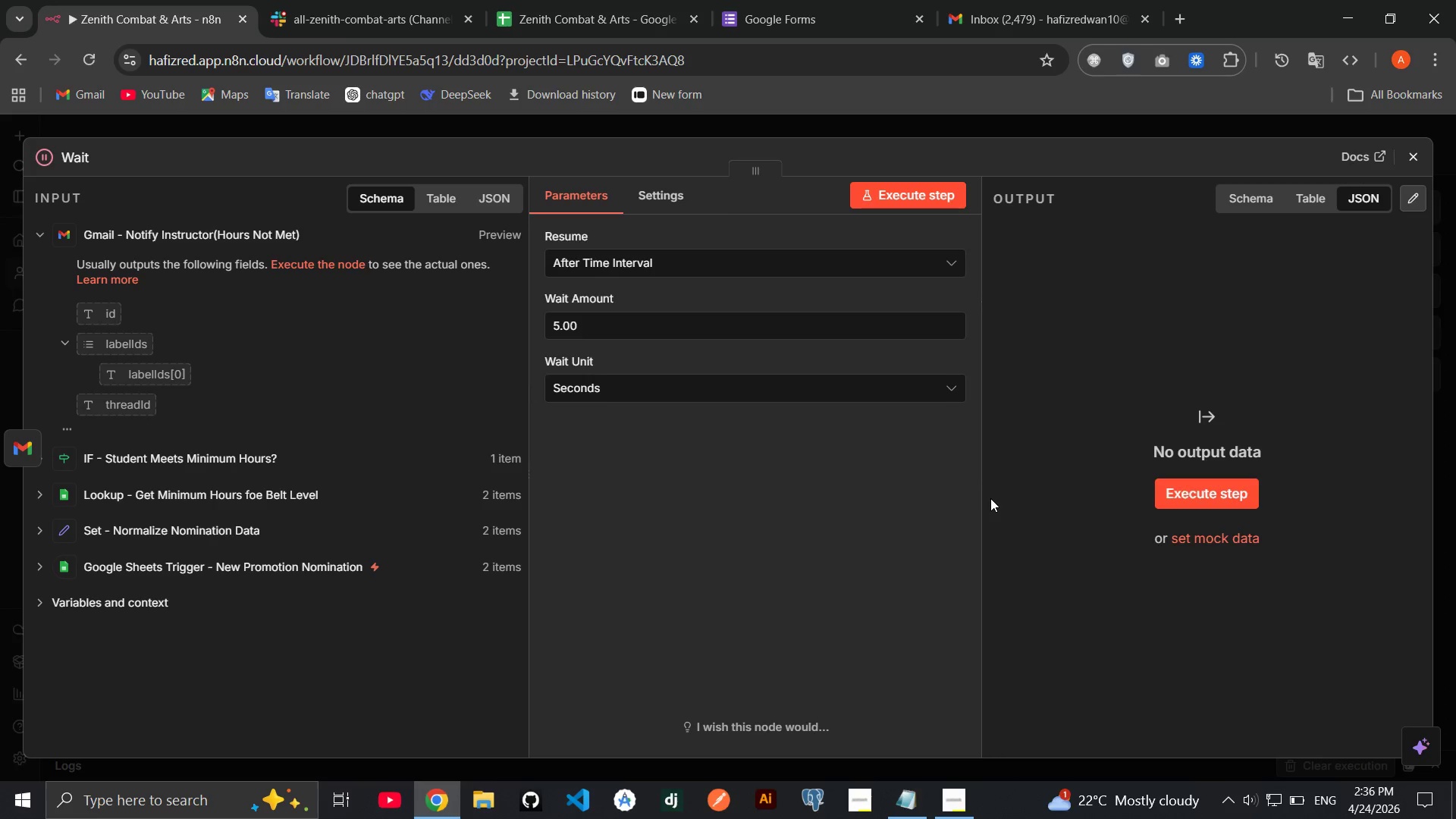 
left_click([816, 259])
 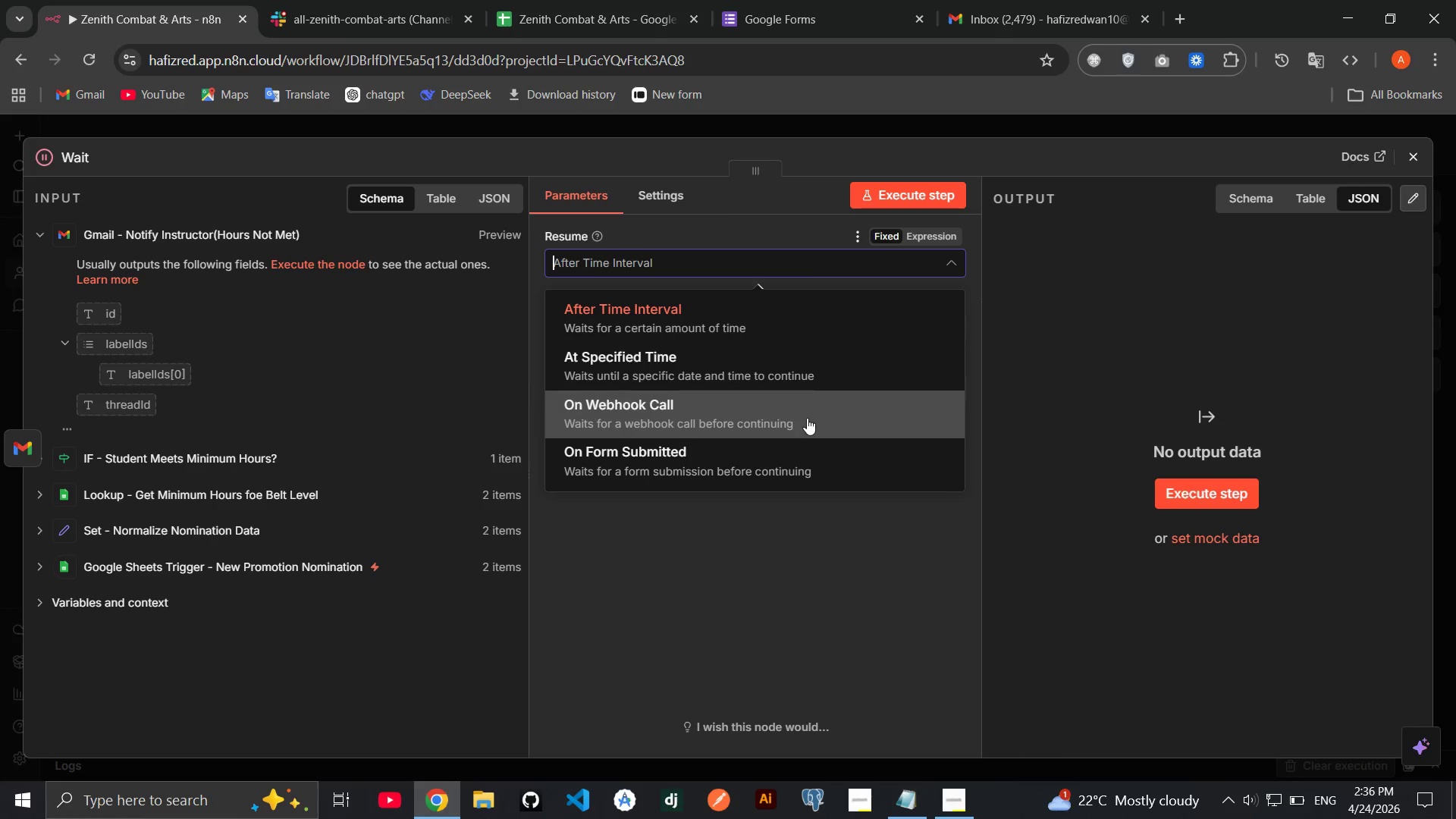 
left_click([807, 418])
 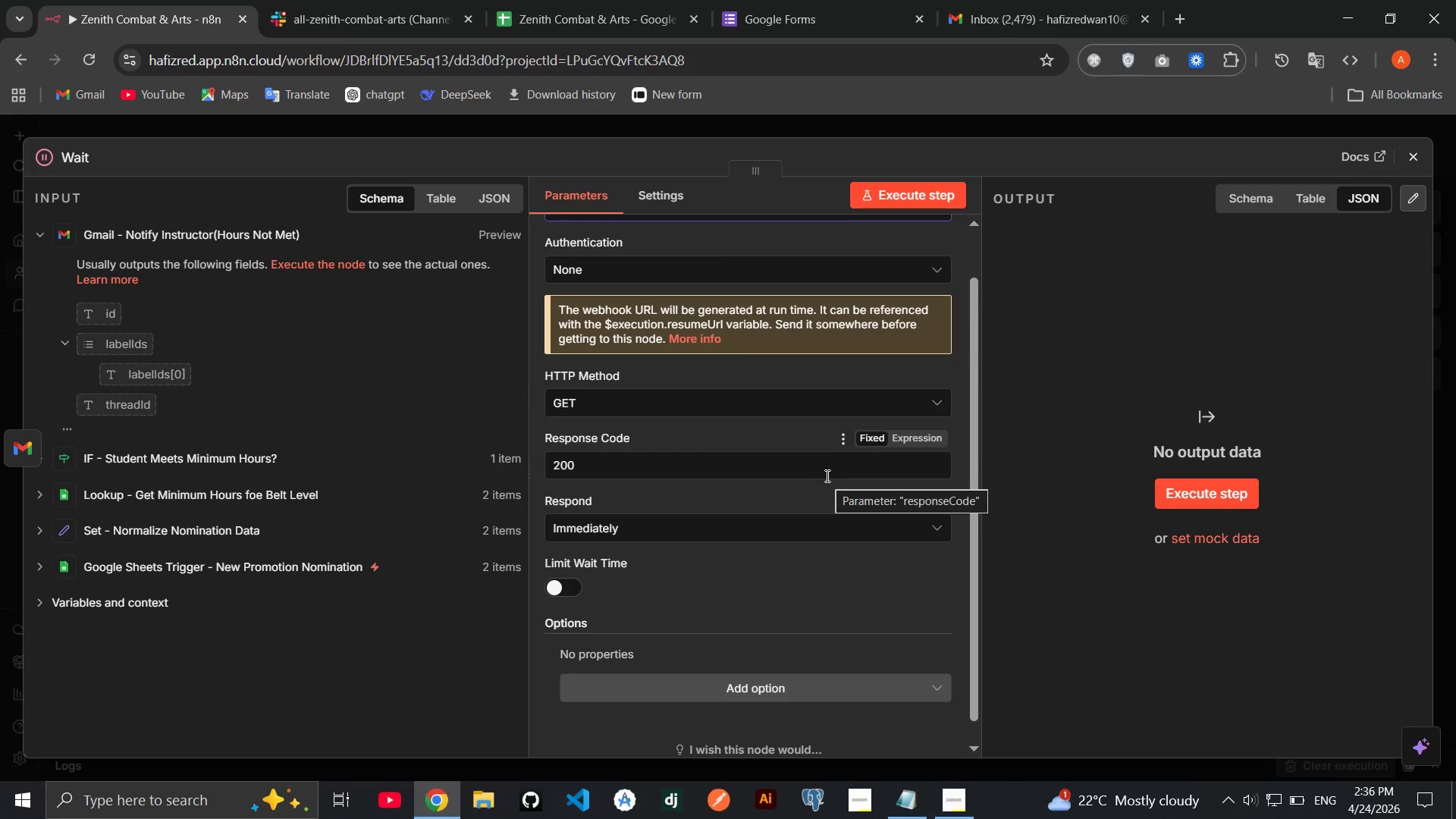 
wait(30.16)
 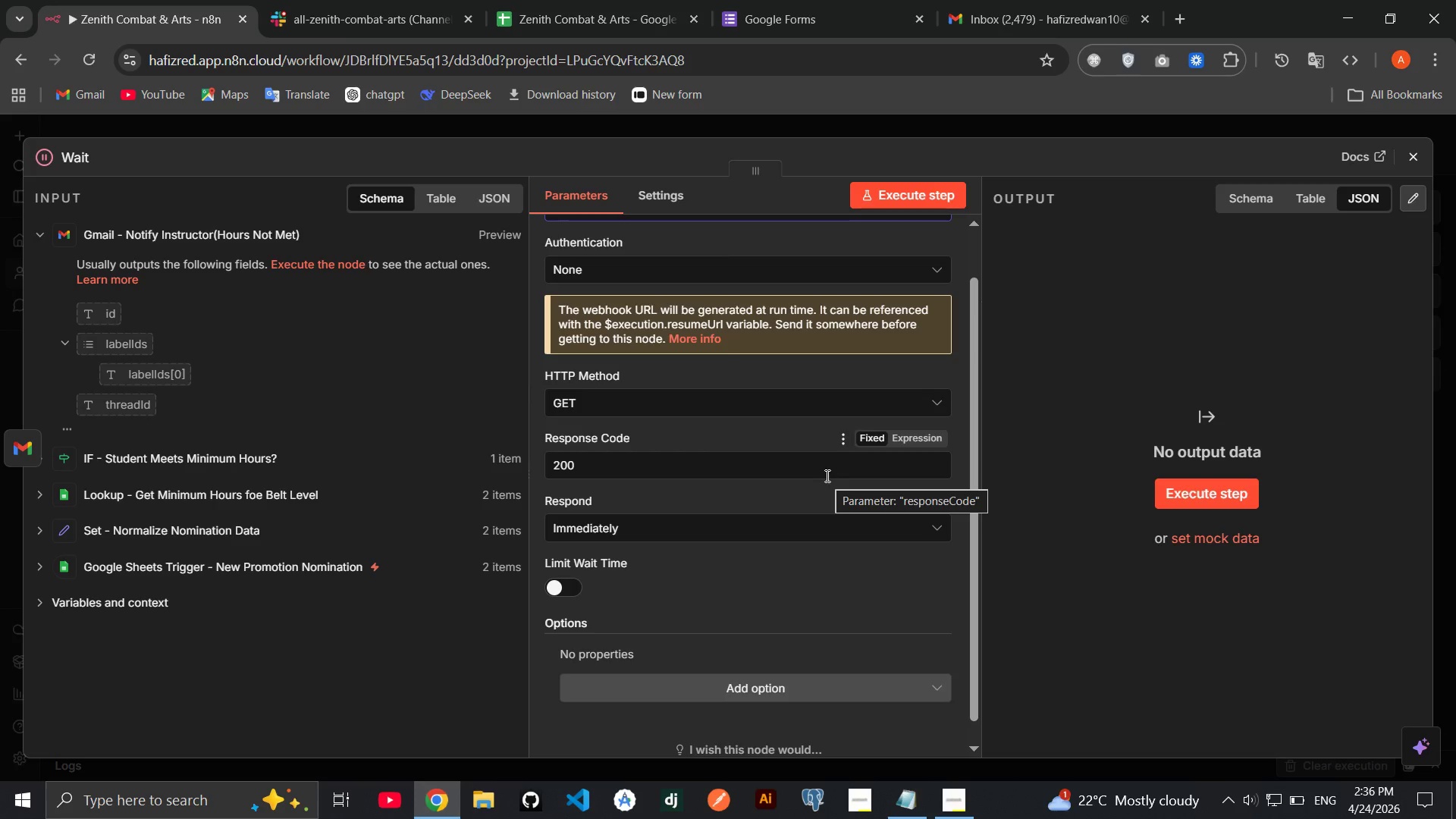 
left_click([81, 153])
 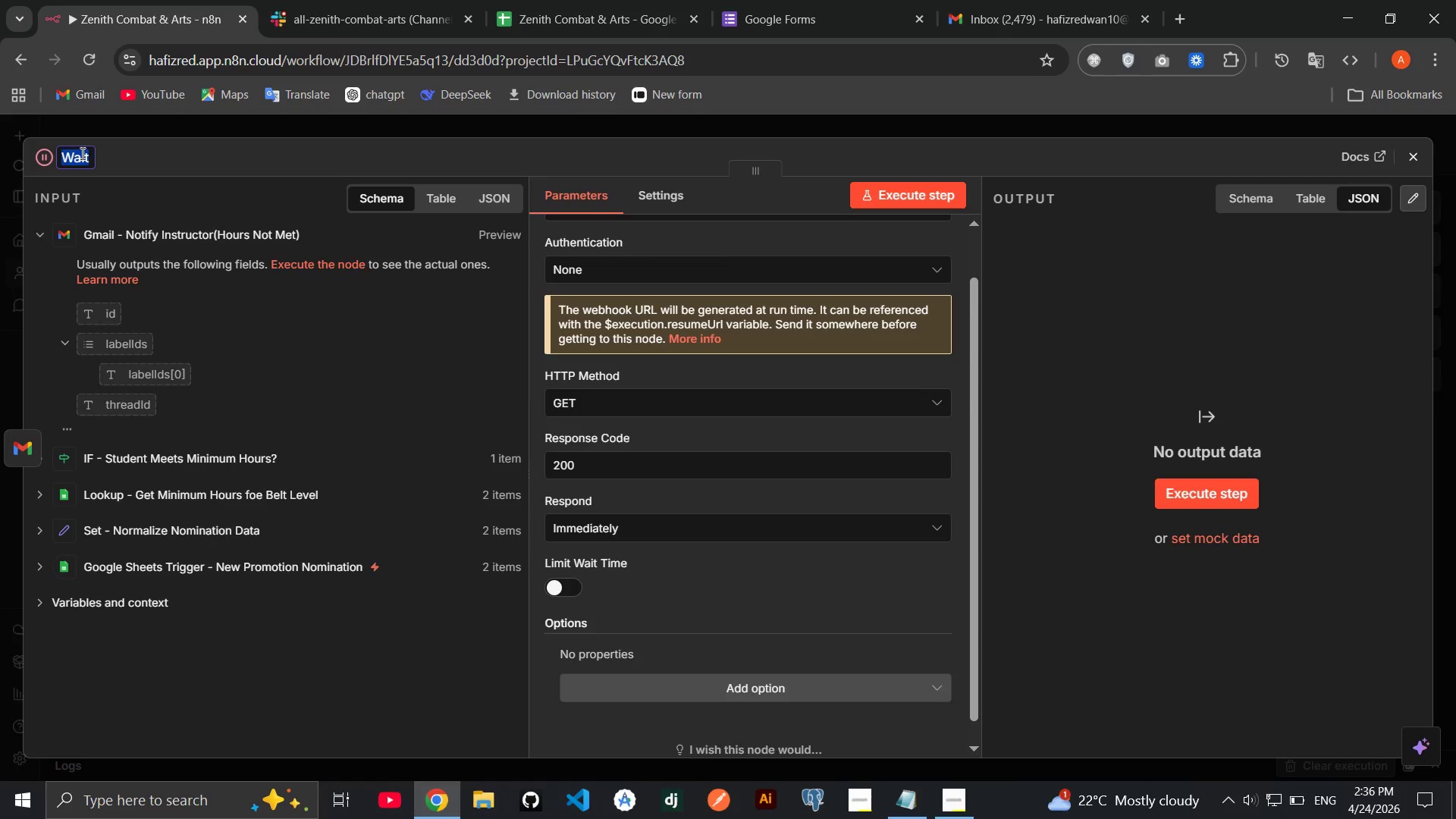 
key(ArrowRight)
 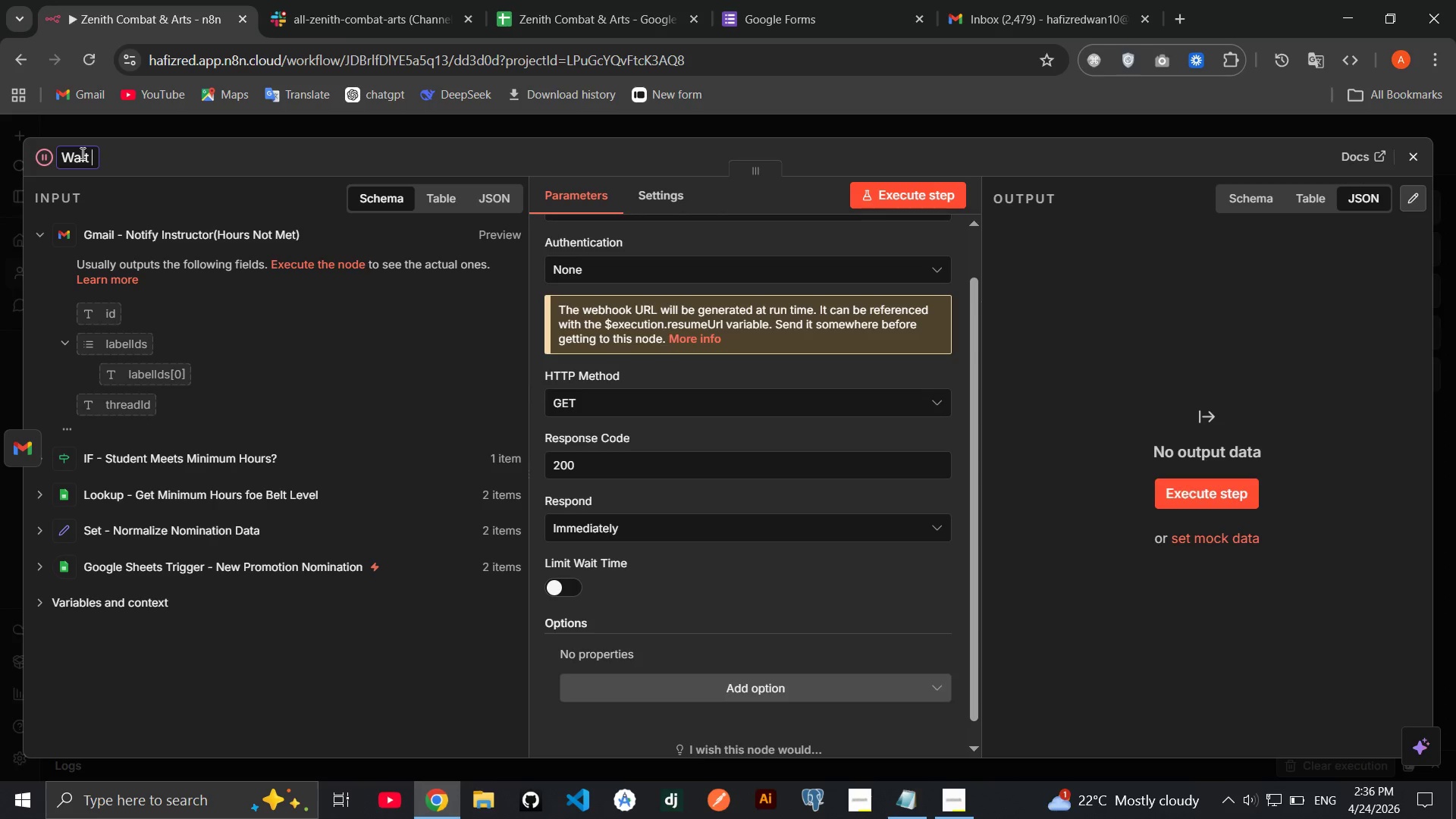 
type( - Pending )
 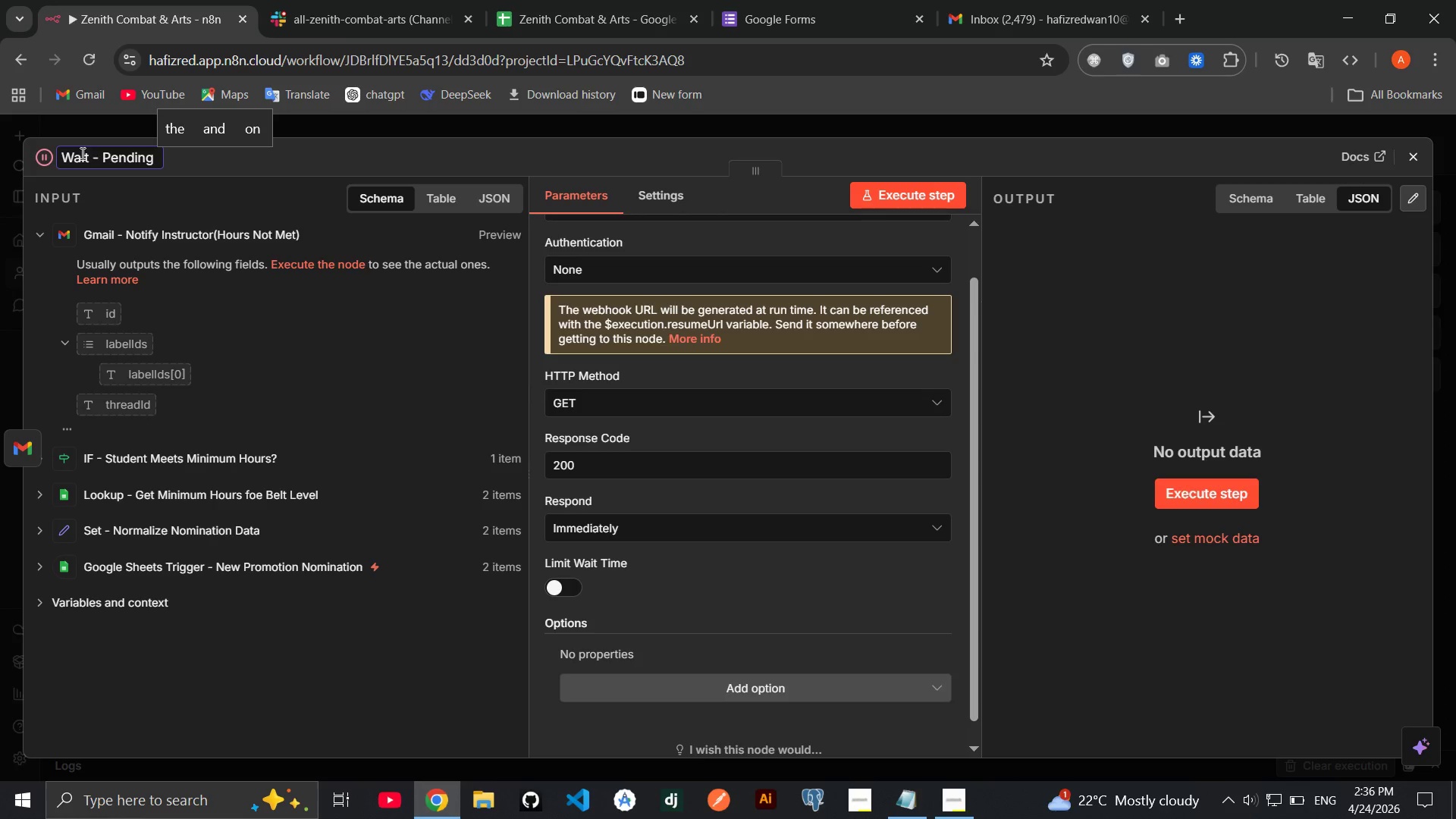 
type(Head Instructor Decision)
 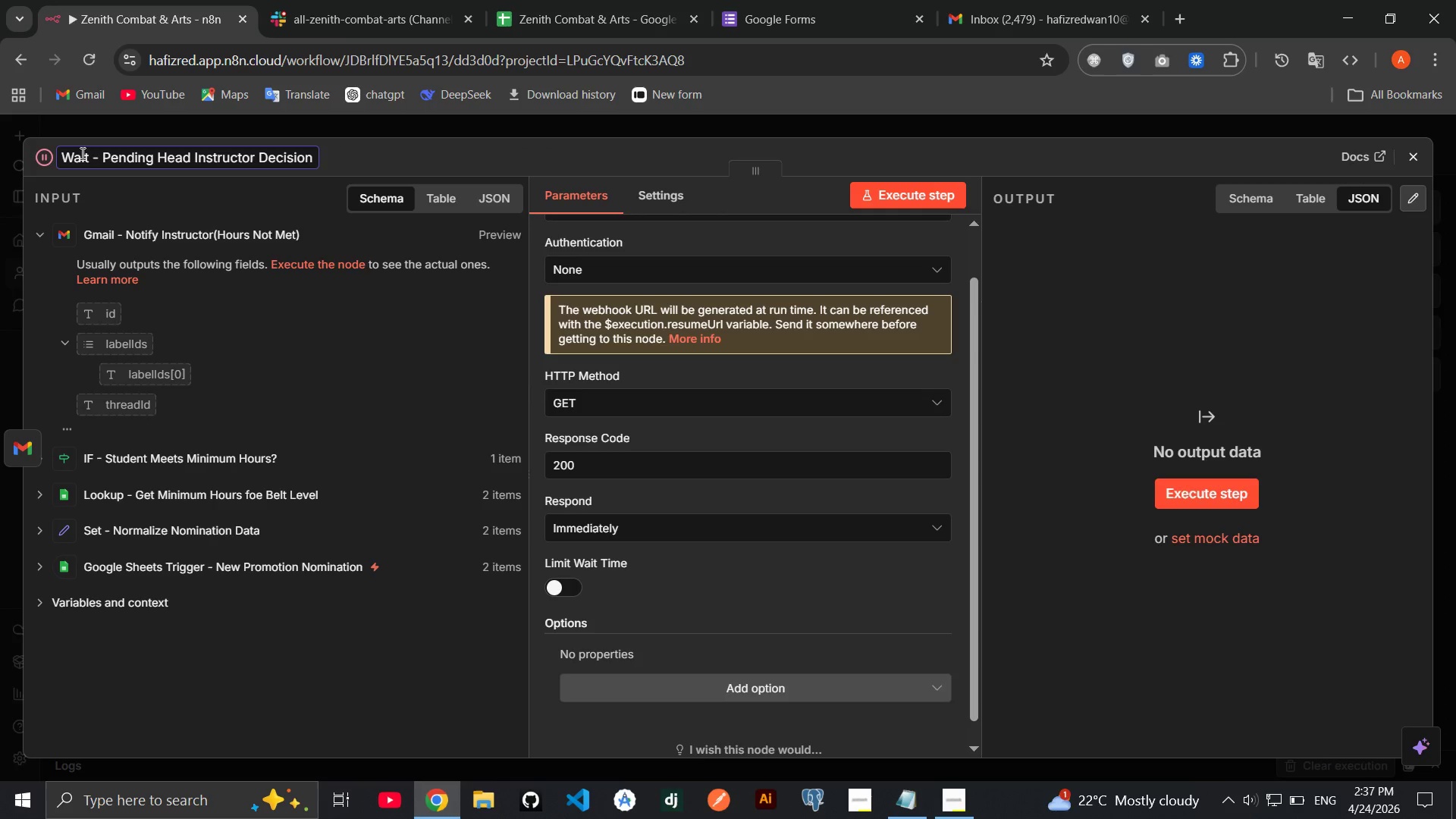 
key(Enter)
 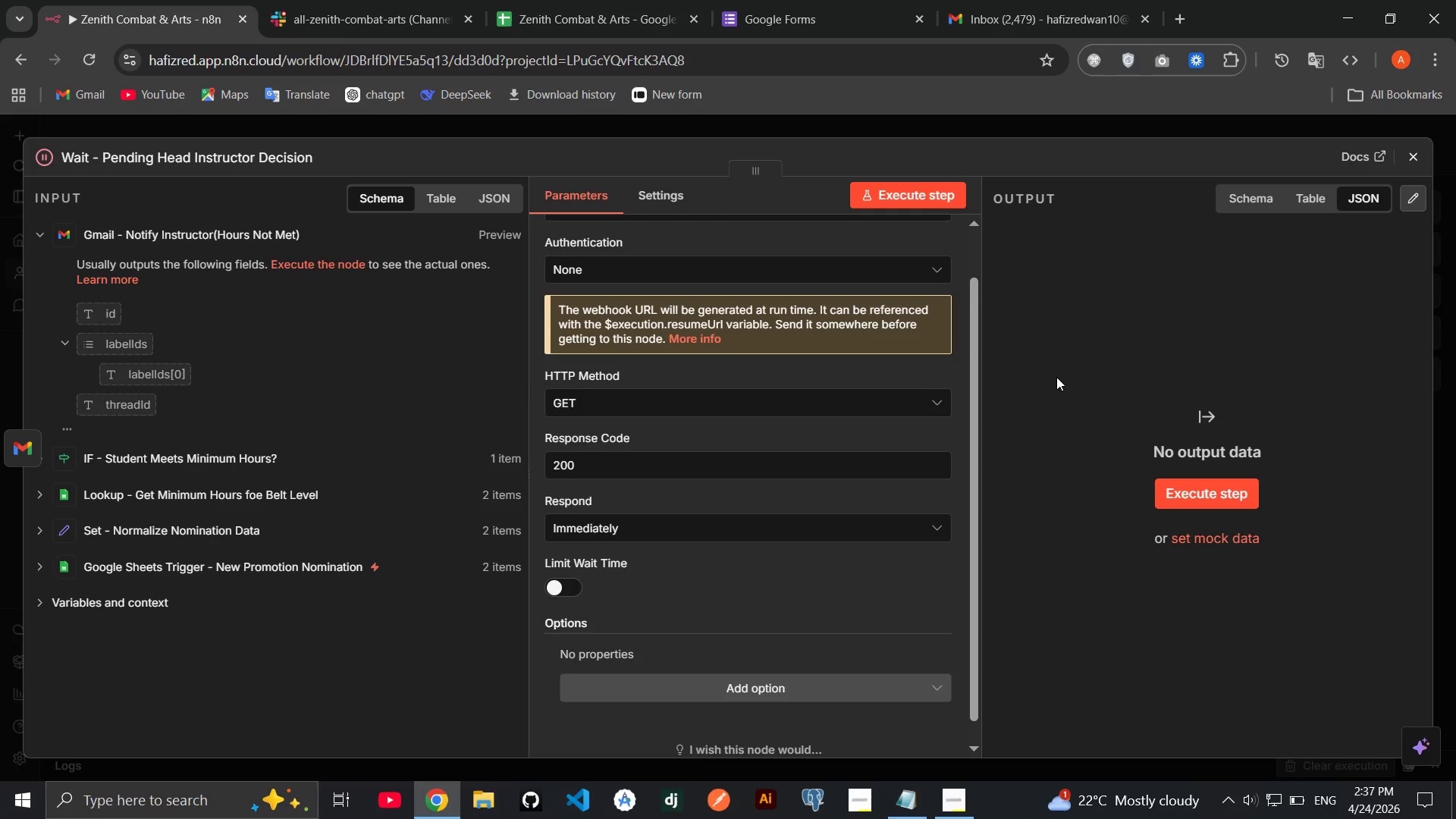 
wait(18.94)
 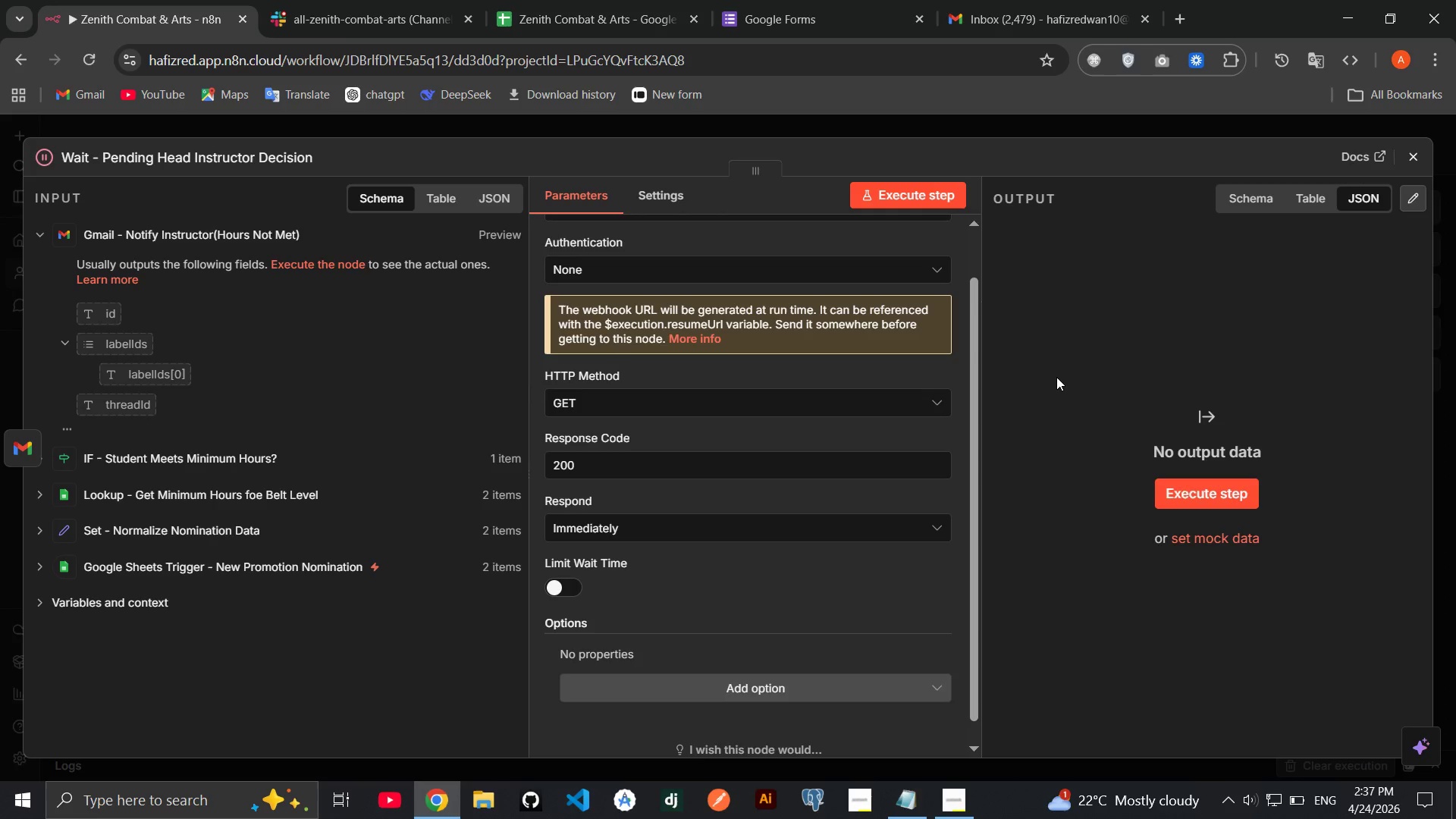 
left_click([1410, 162])
 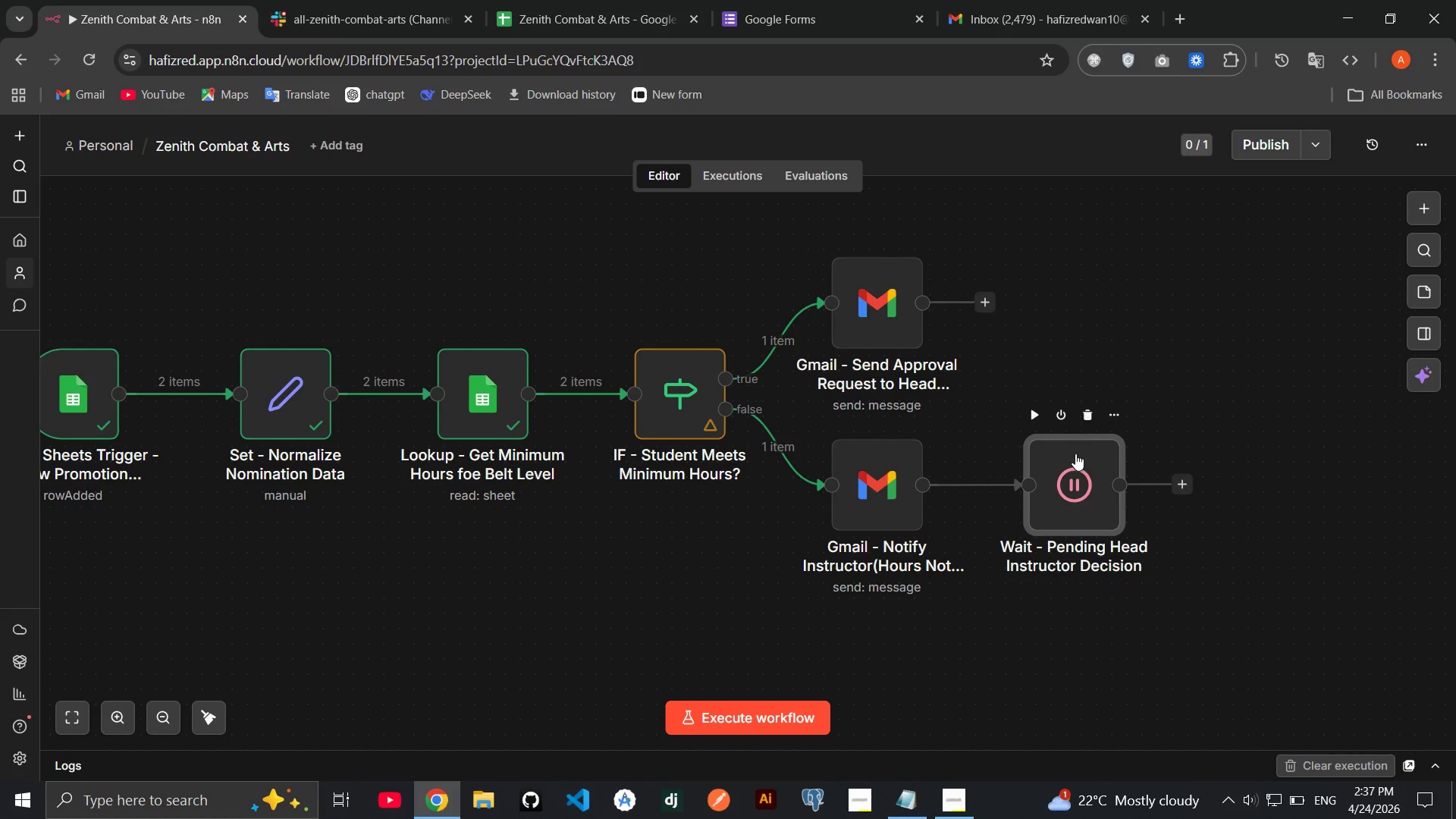 
left_click_drag(start_coordinate=[1075, 453], to_coordinate=[1107, 367])
 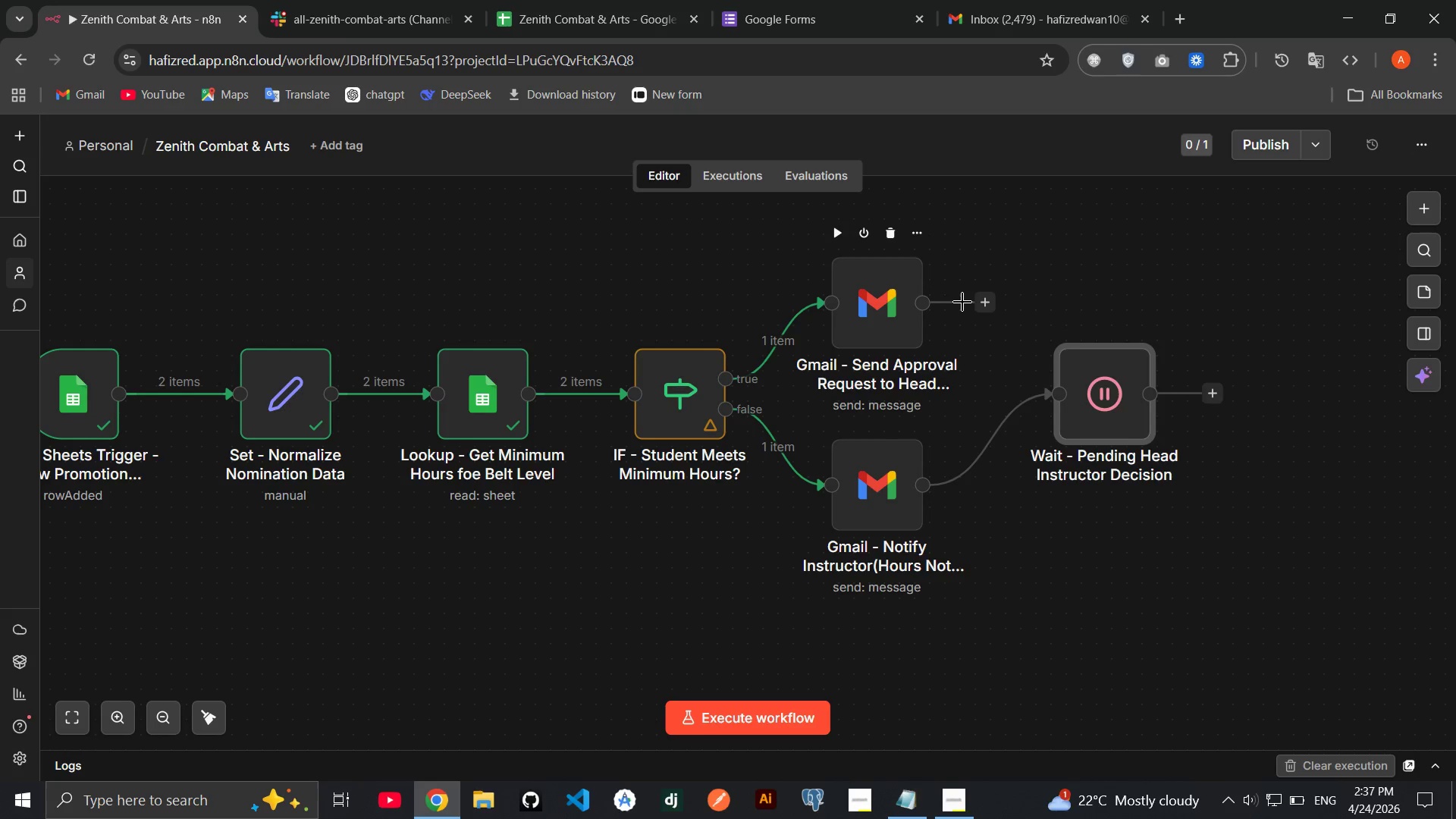 
left_click_drag(start_coordinate=[962, 302], to_coordinate=[1050, 382])
 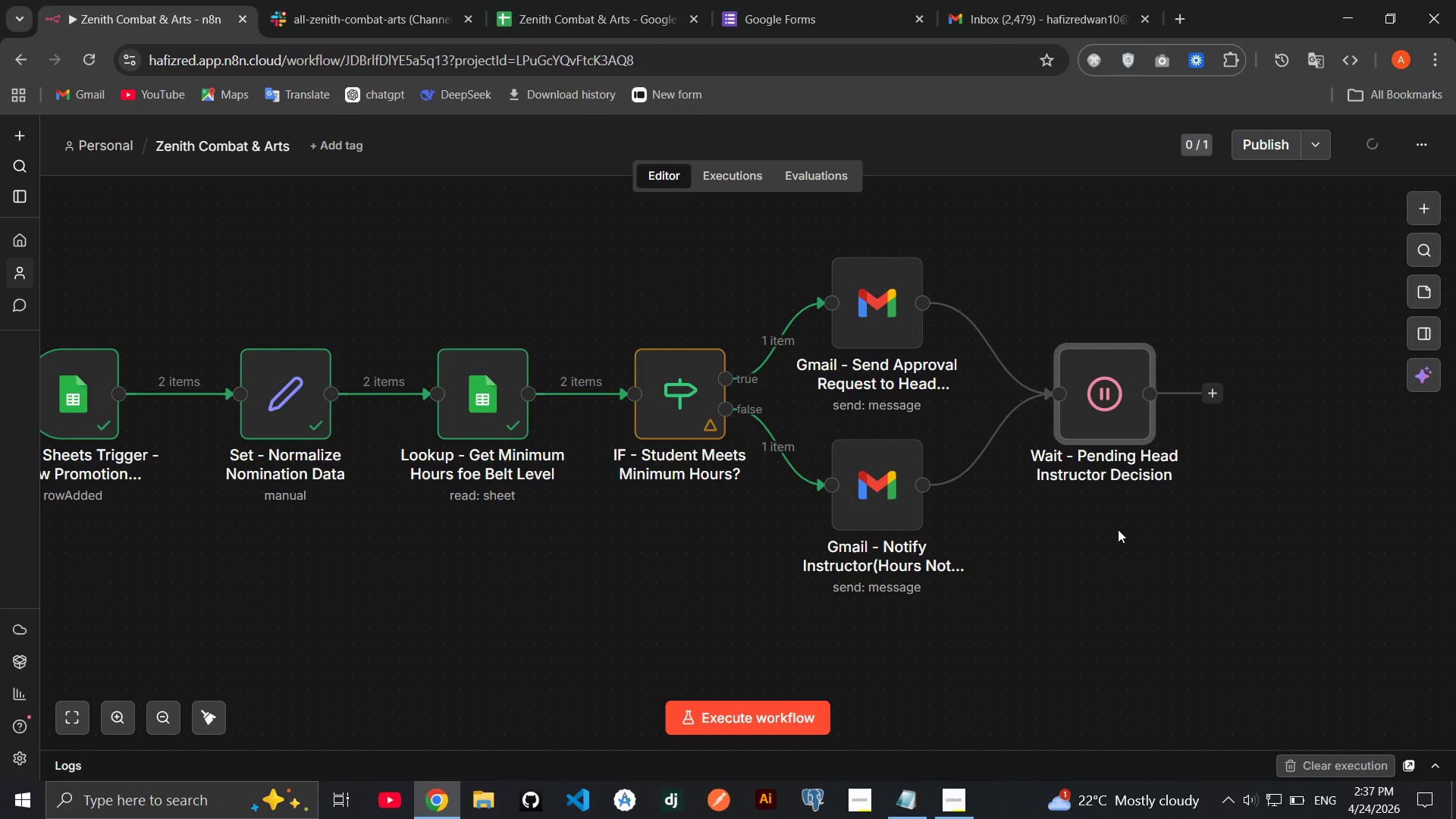 
left_click([1118, 529])
 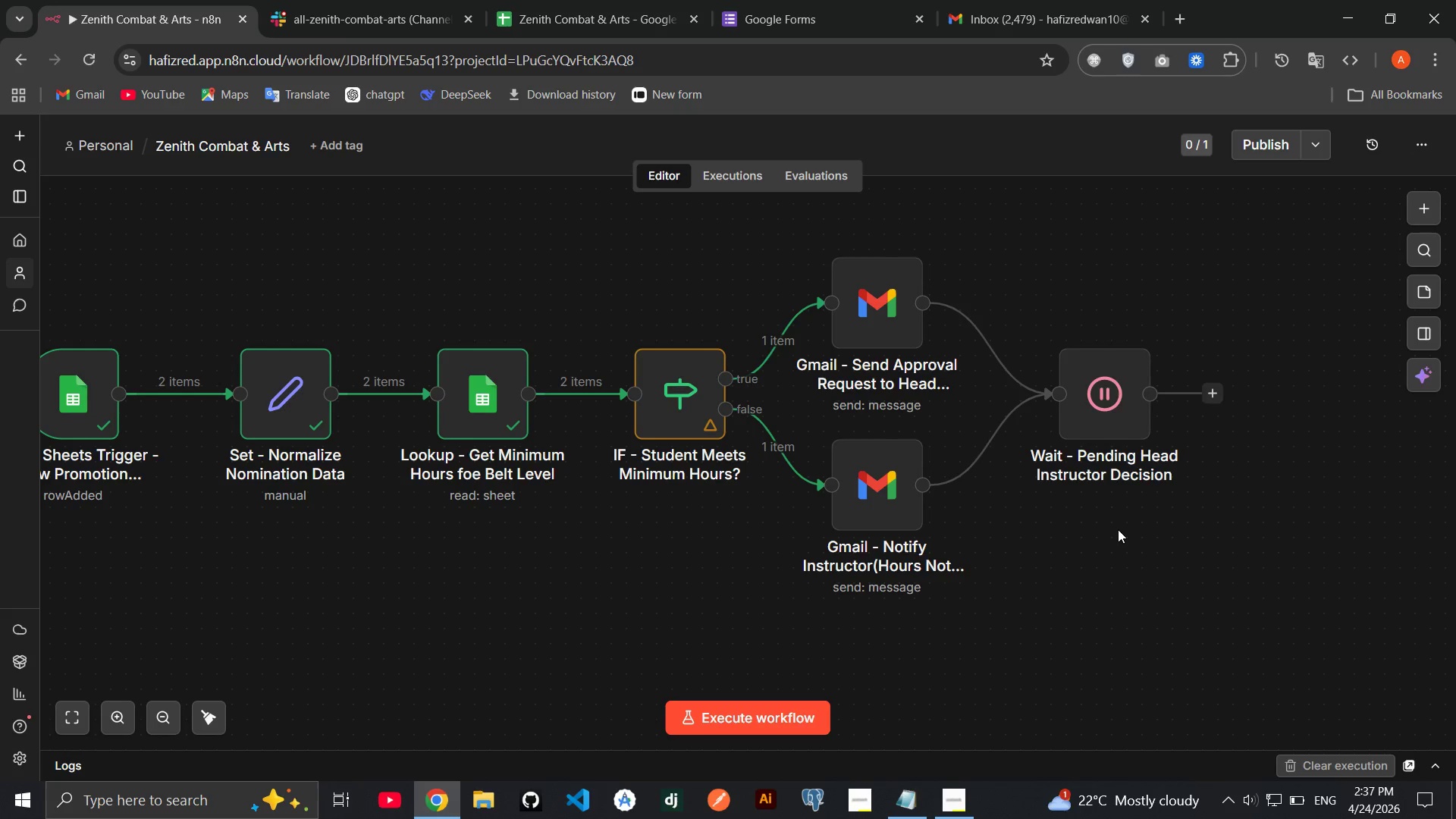 
wait(13.17)
 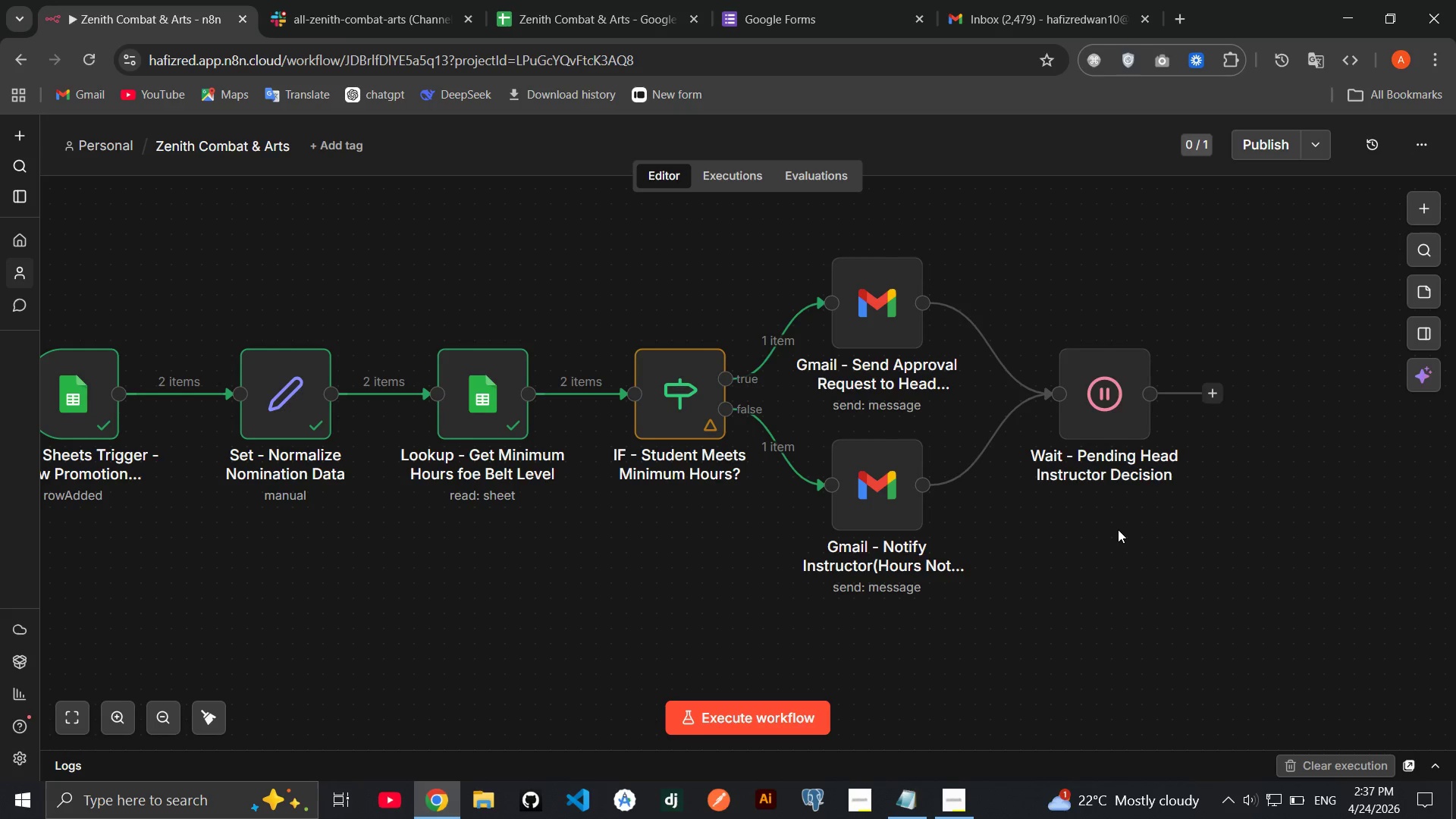 
left_click([817, 721])
 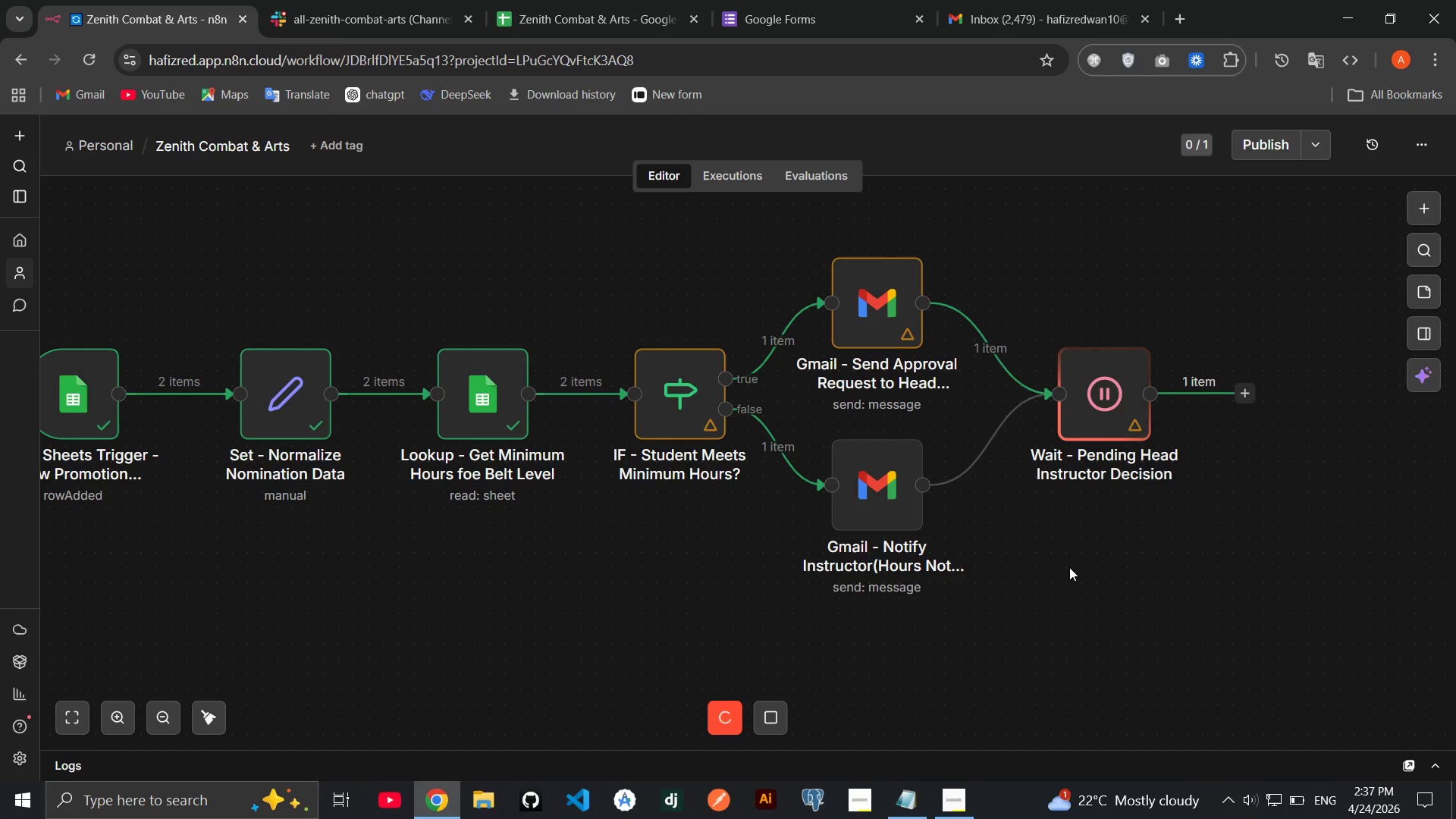 
wait(14.36)
 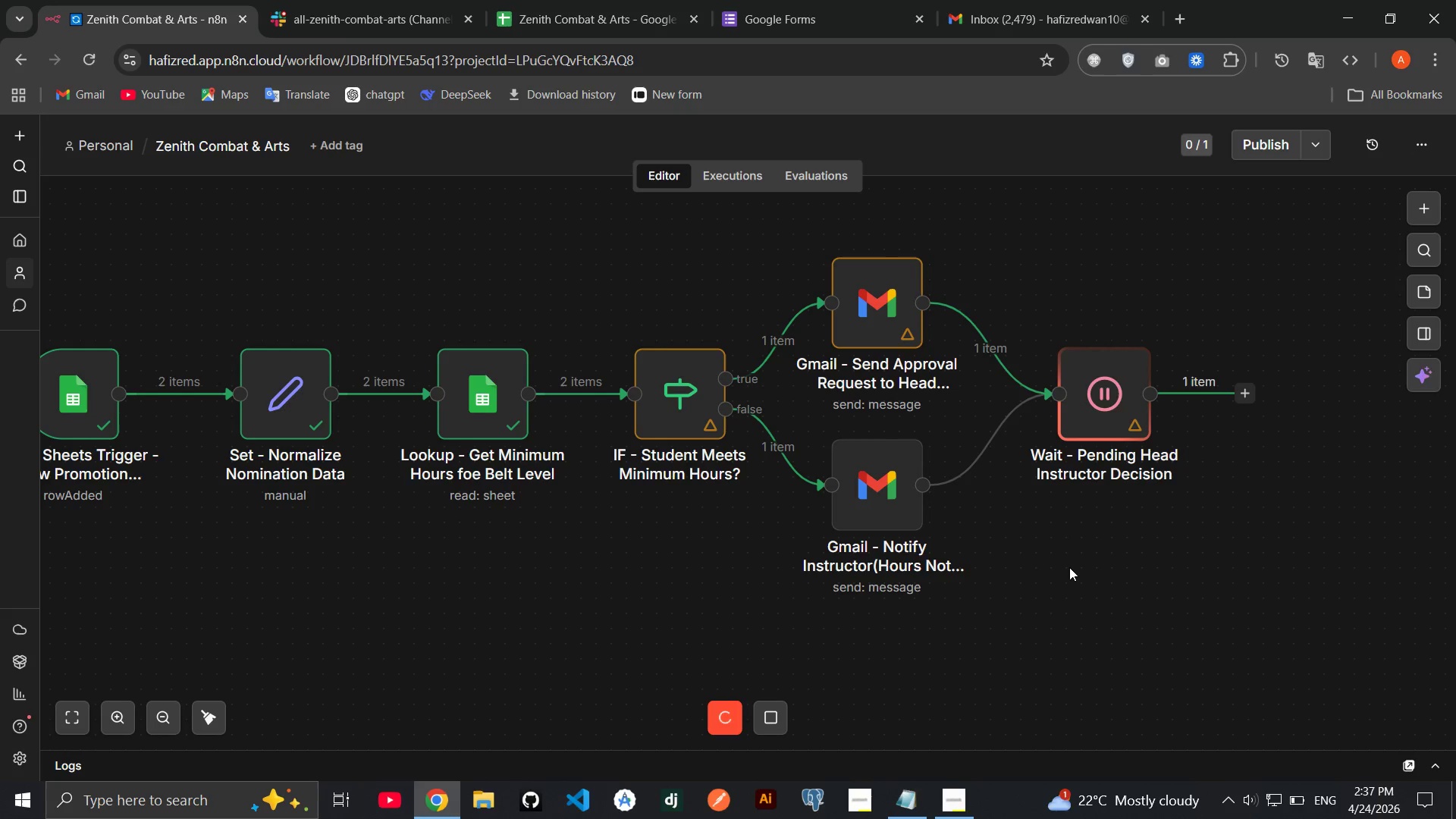 
left_click([1046, 27])
 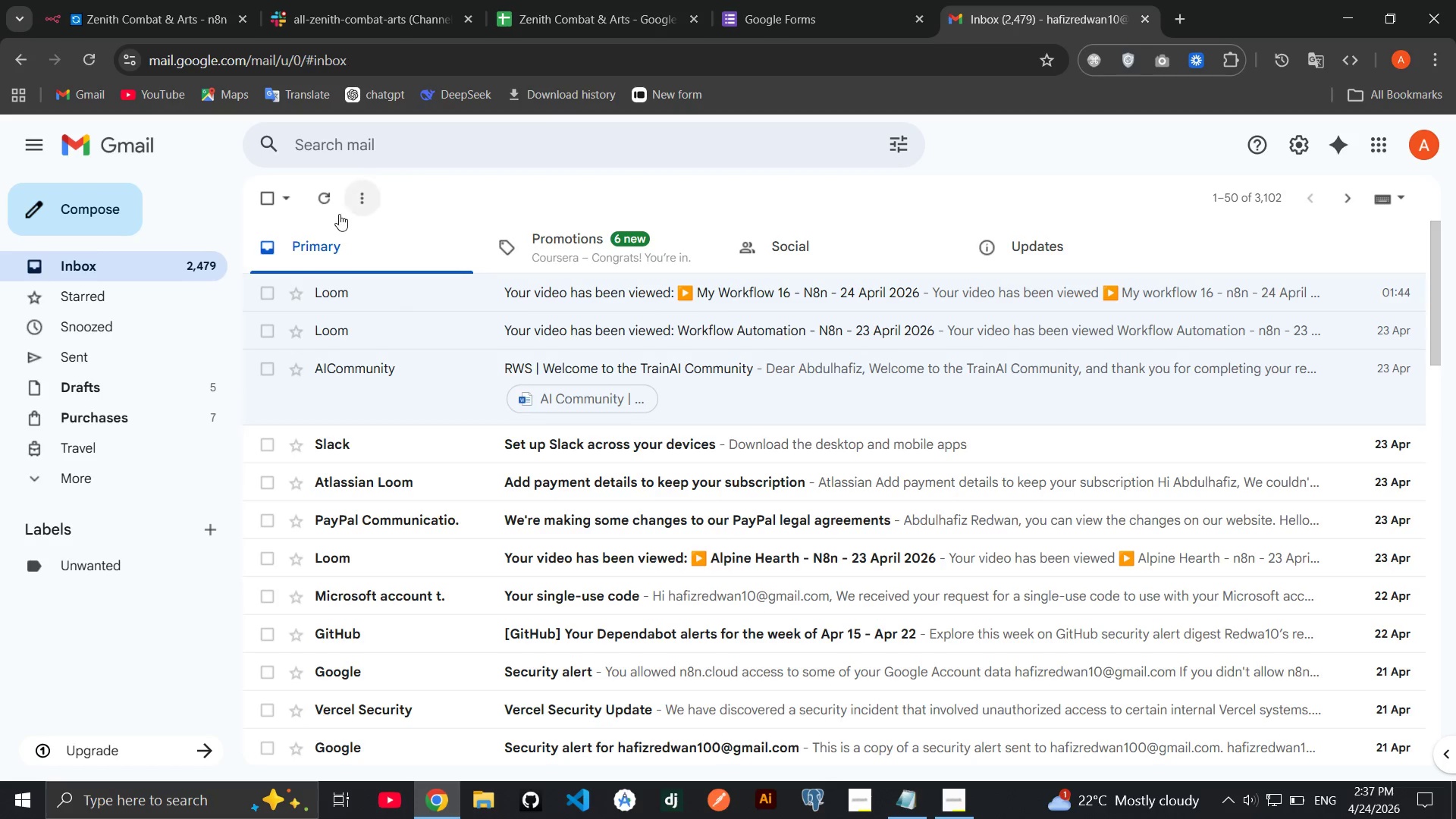 
left_click([329, 214])
 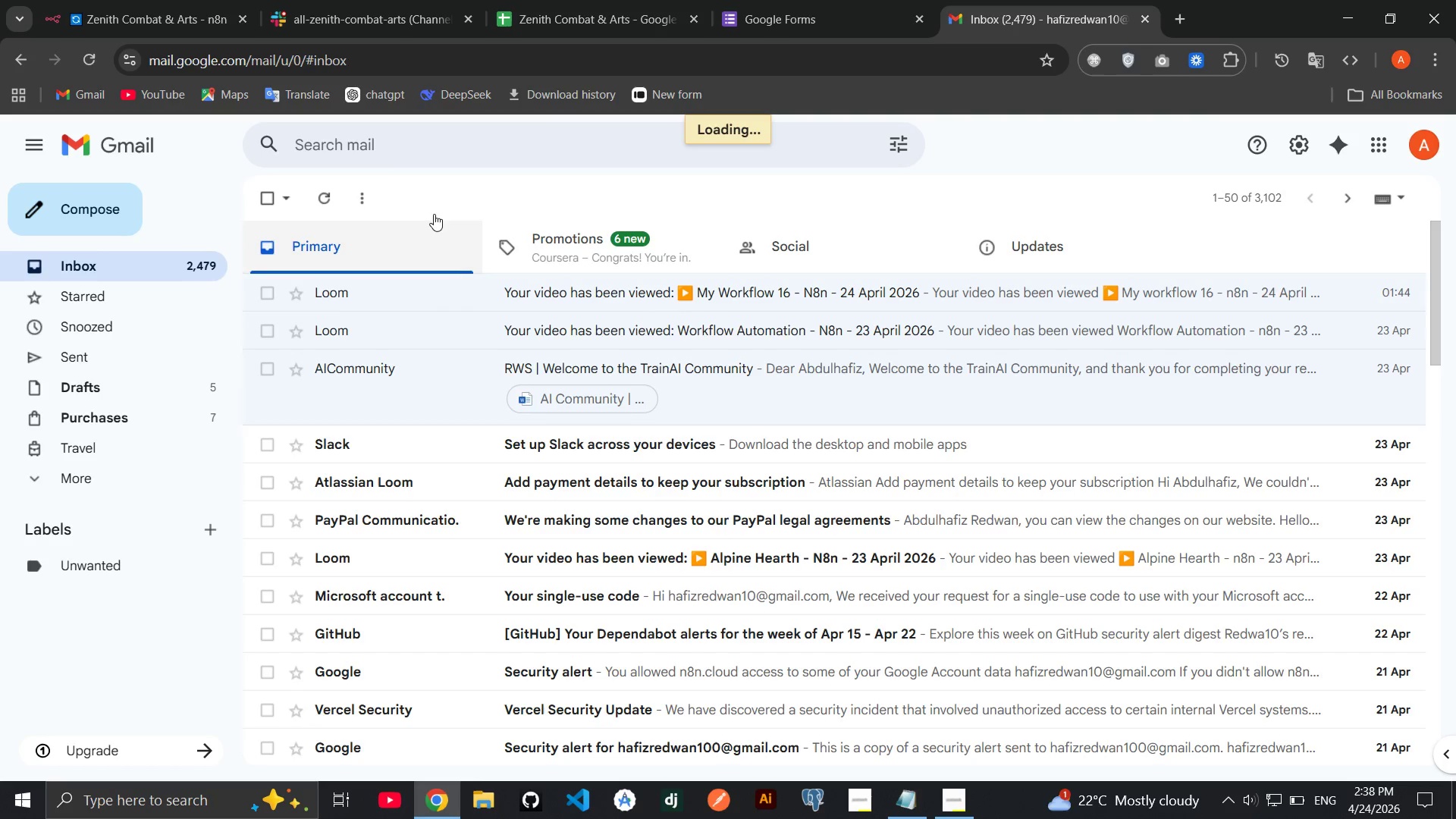 
wait(15.81)
 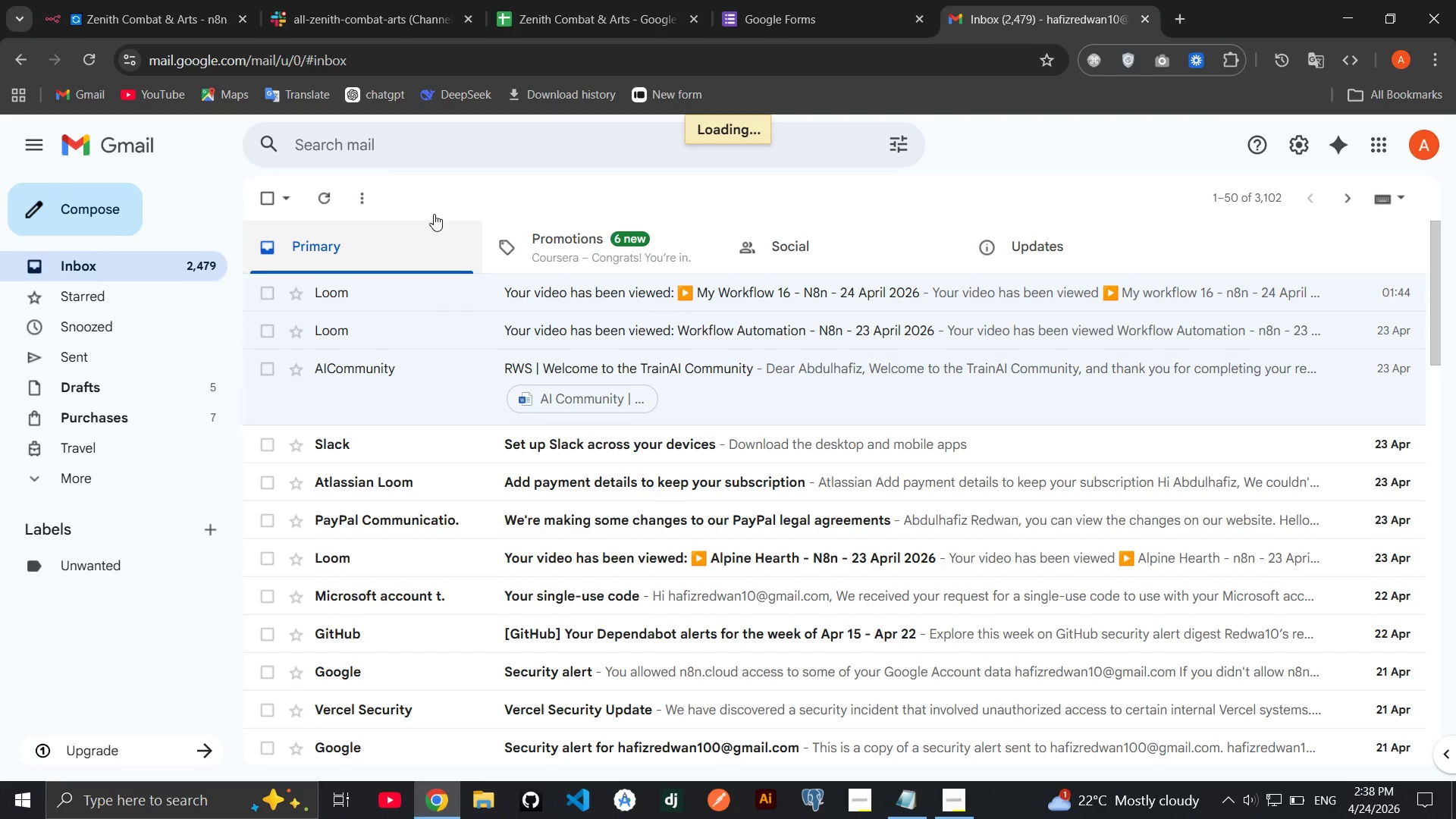 
mouse_move([303, 173])
 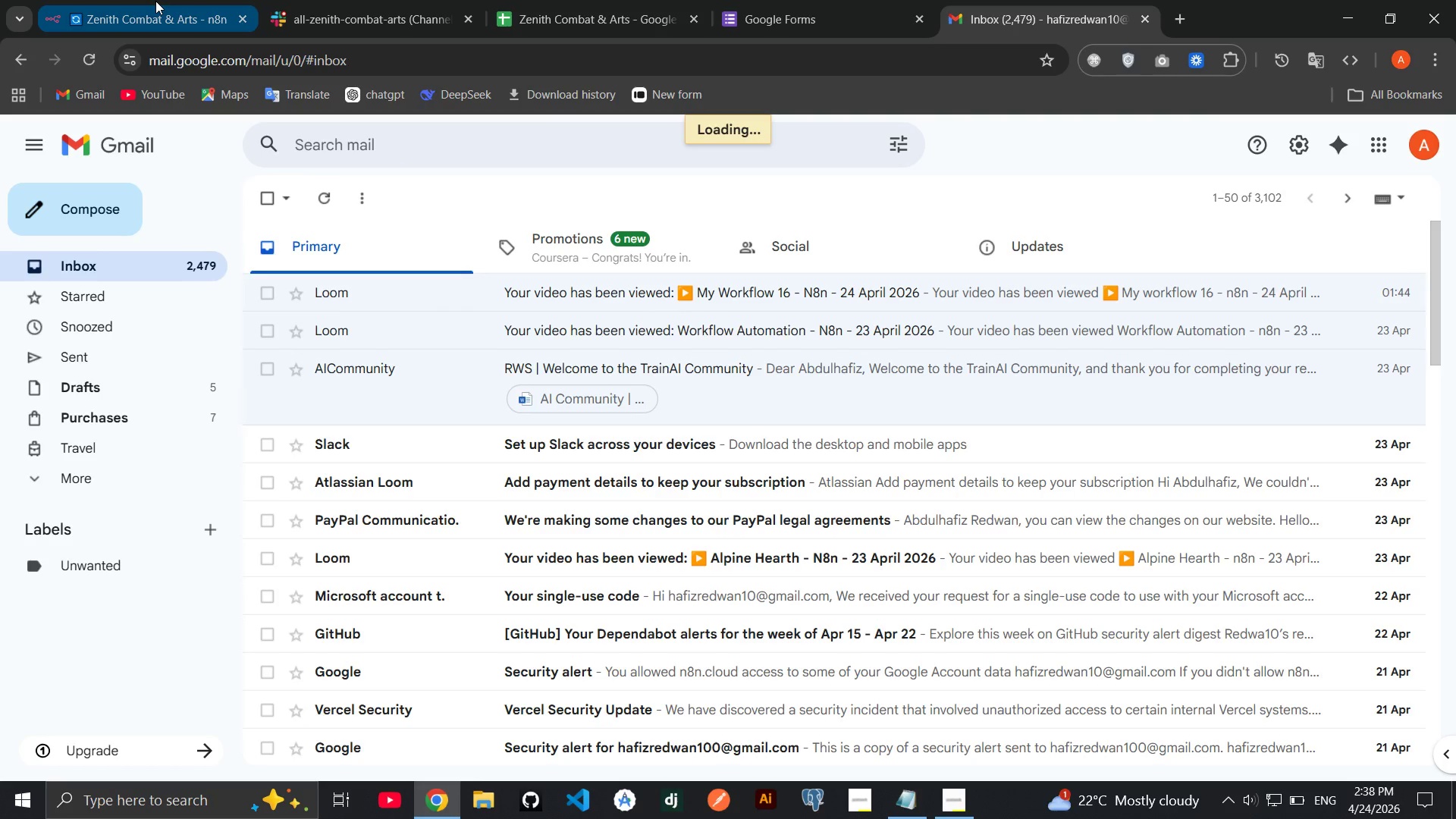 
left_click([155, 1])
 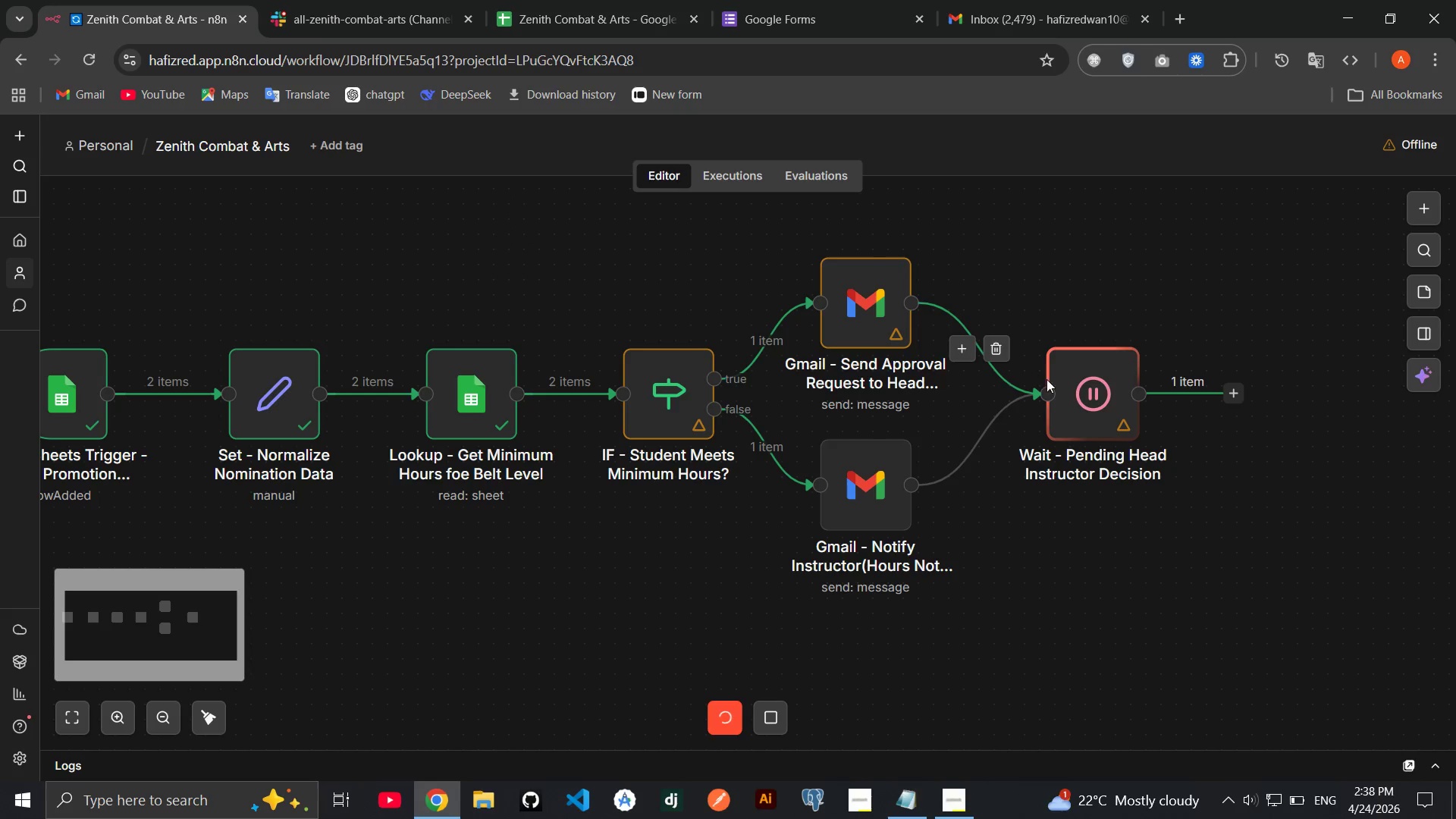 
double_click([1069, 384])
 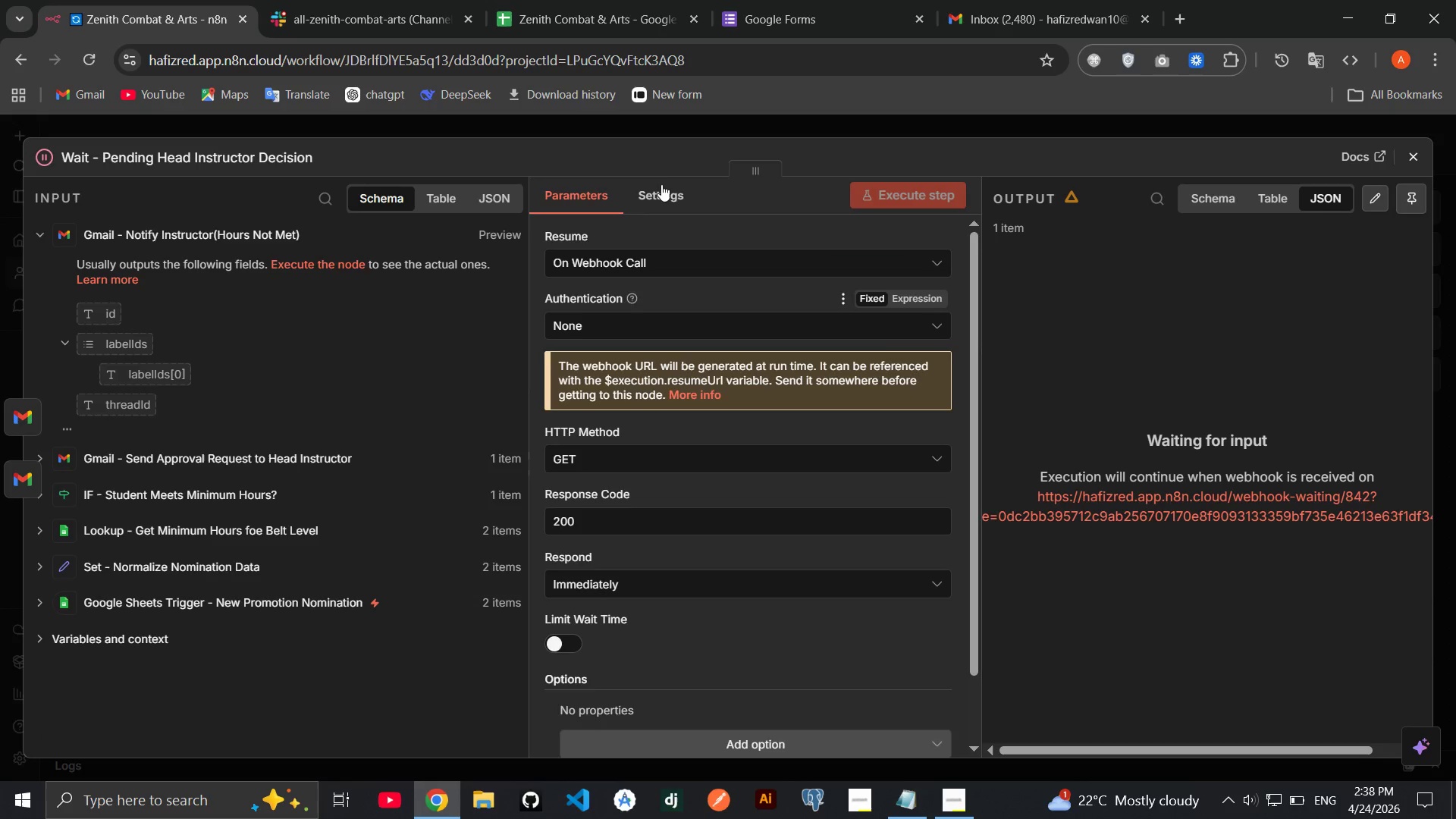 
wait(6.09)
 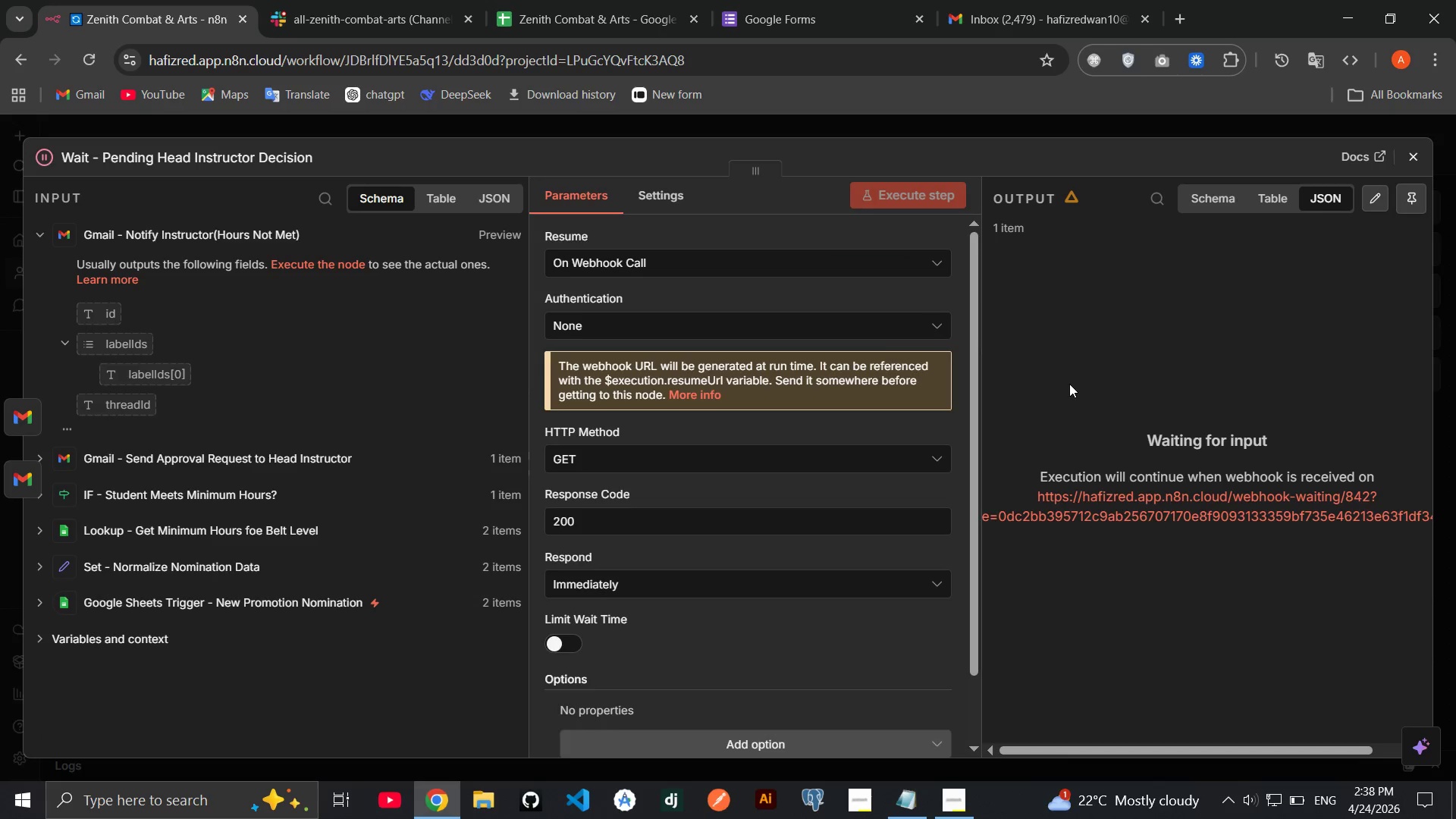 
left_click([1084, 1])
 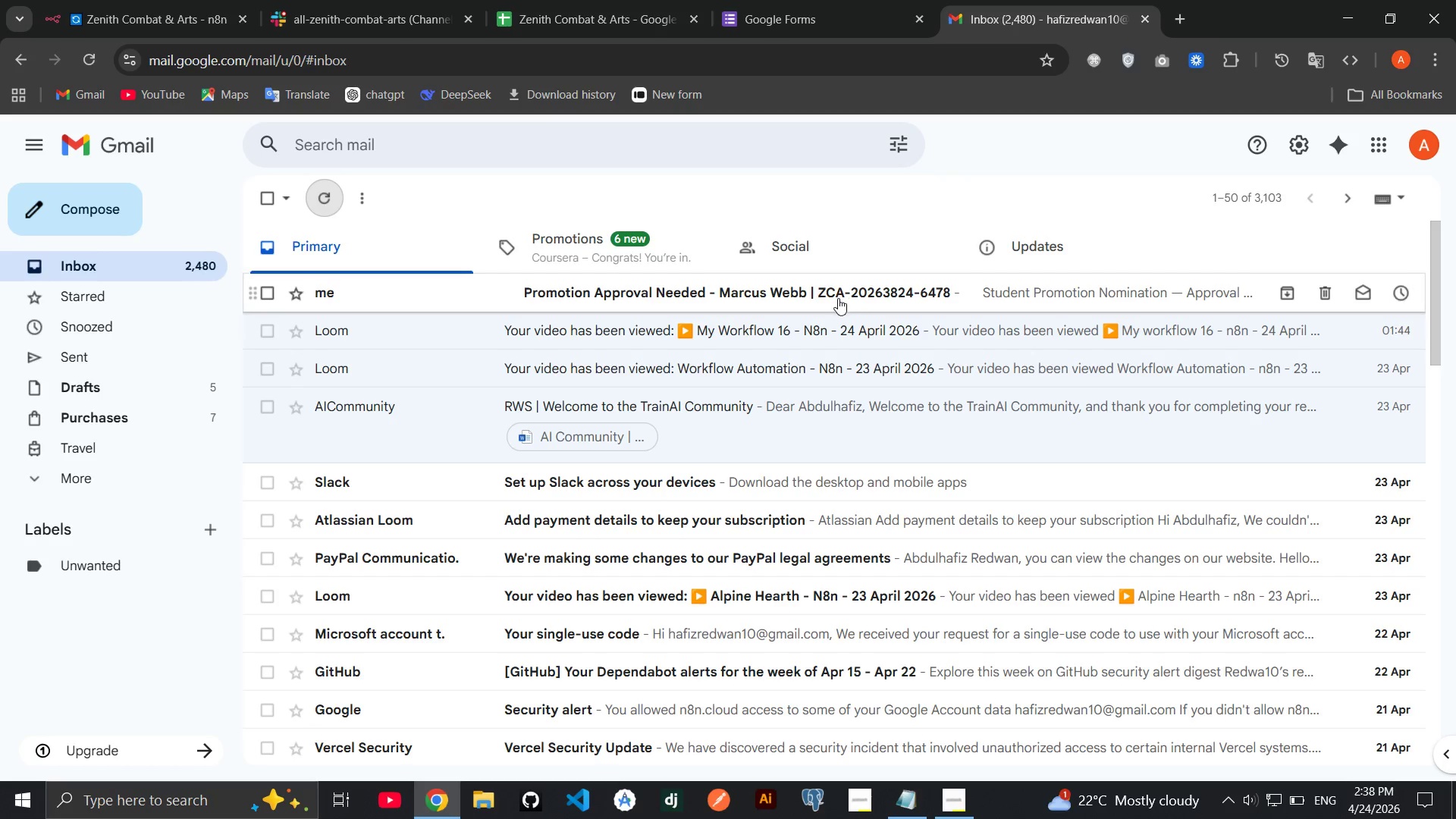 
left_click([838, 300])
 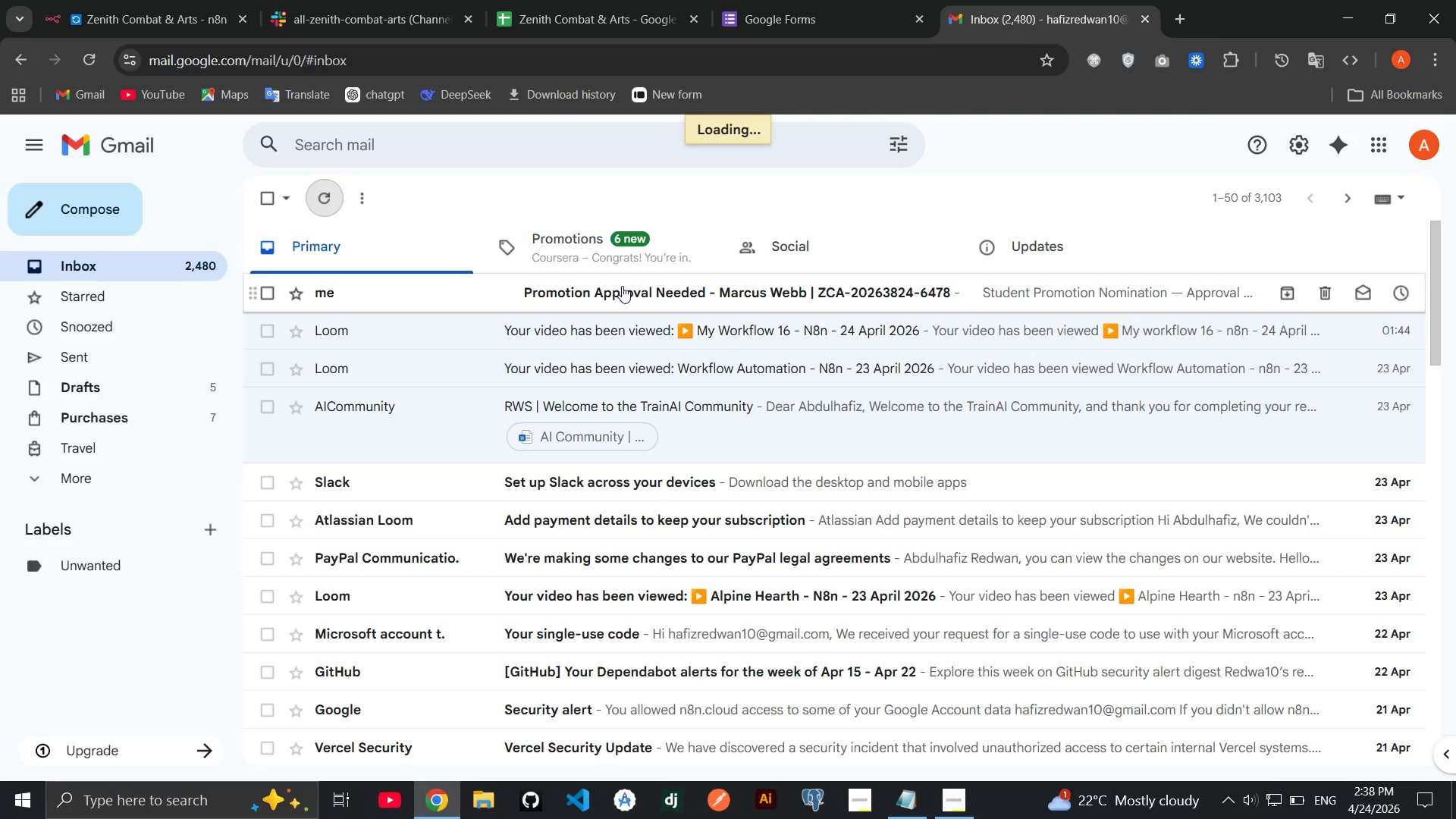 
left_click([622, 286])
 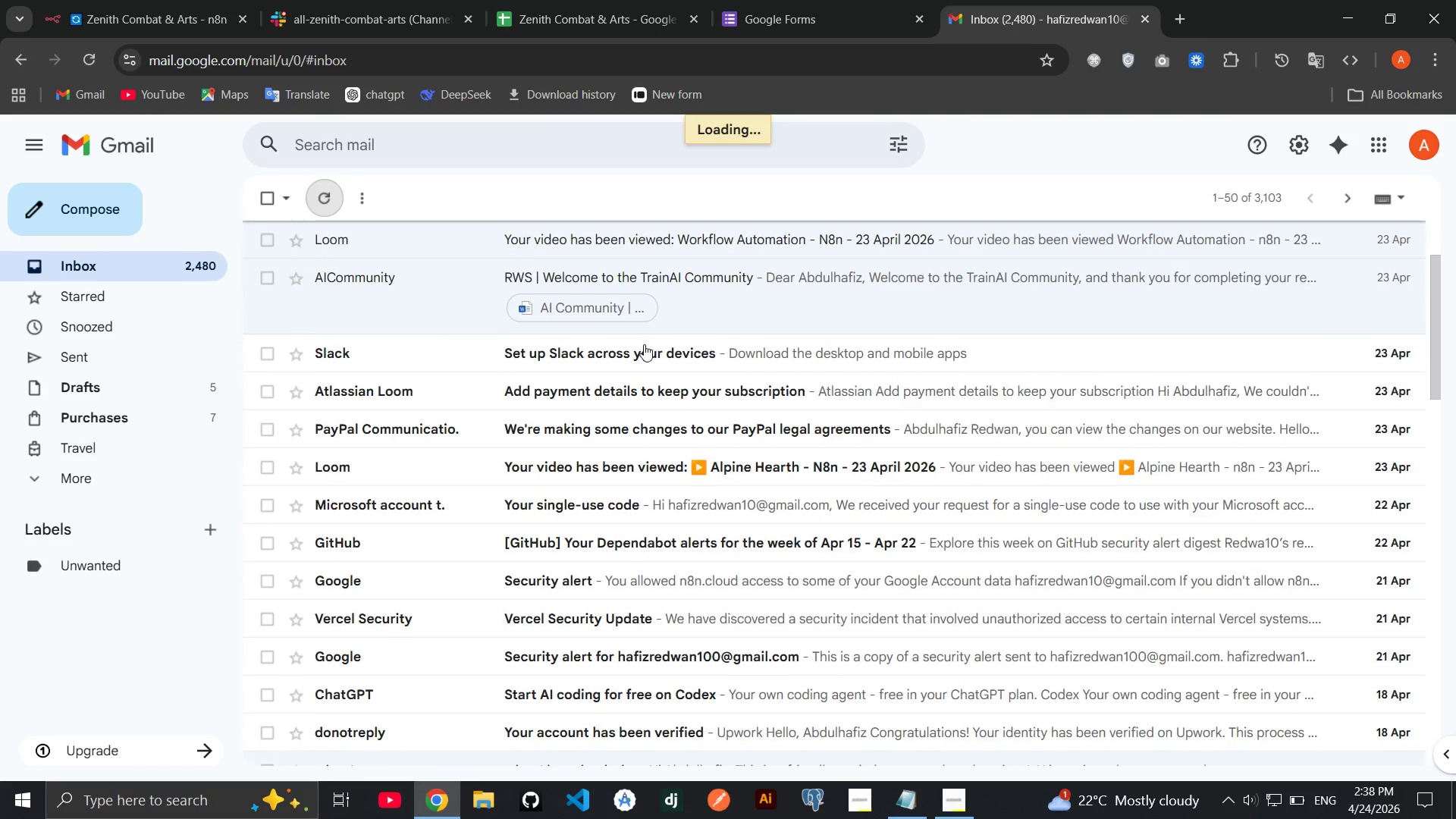 
wait(5.8)
 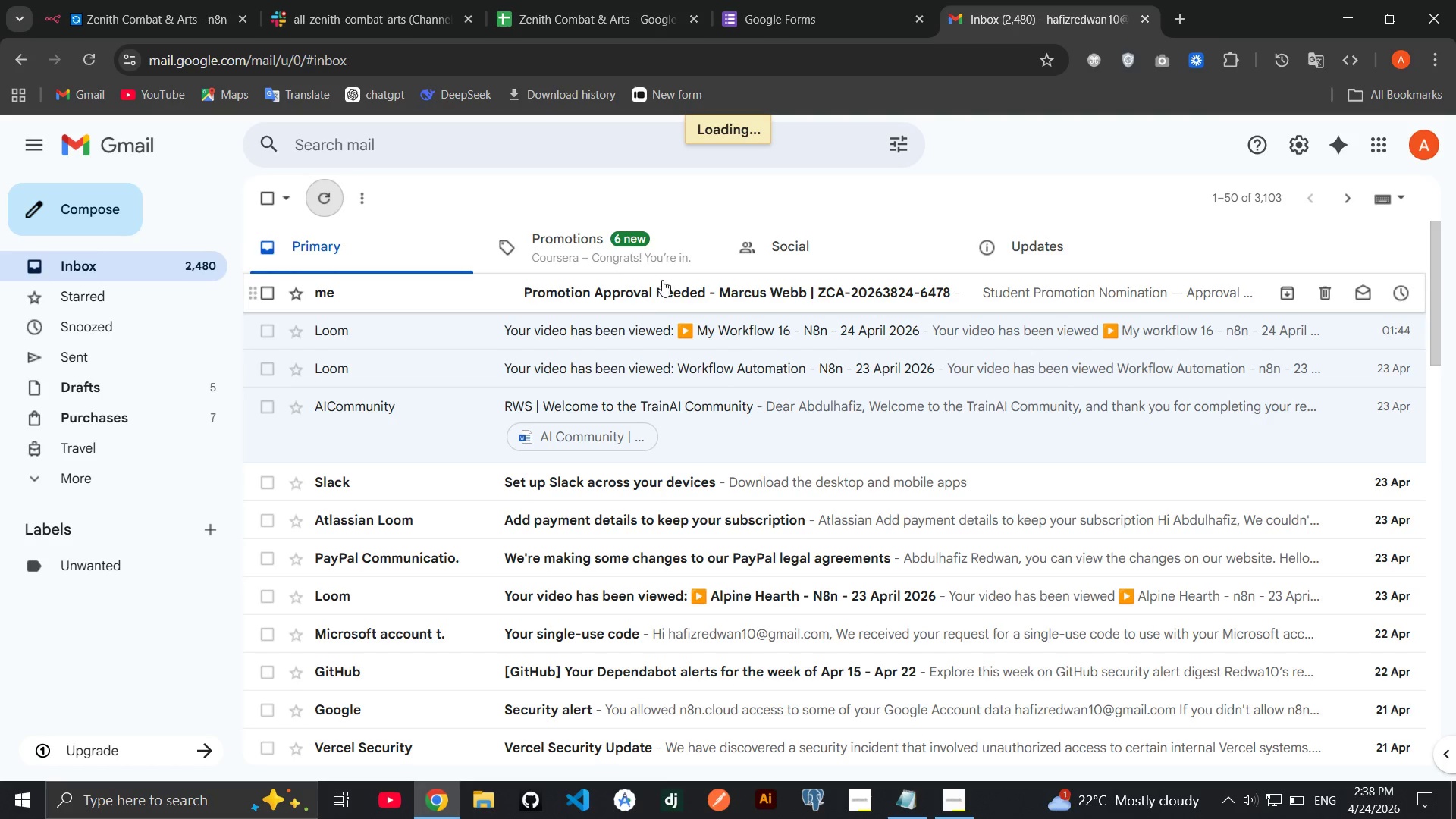 
left_click([634, 298])
 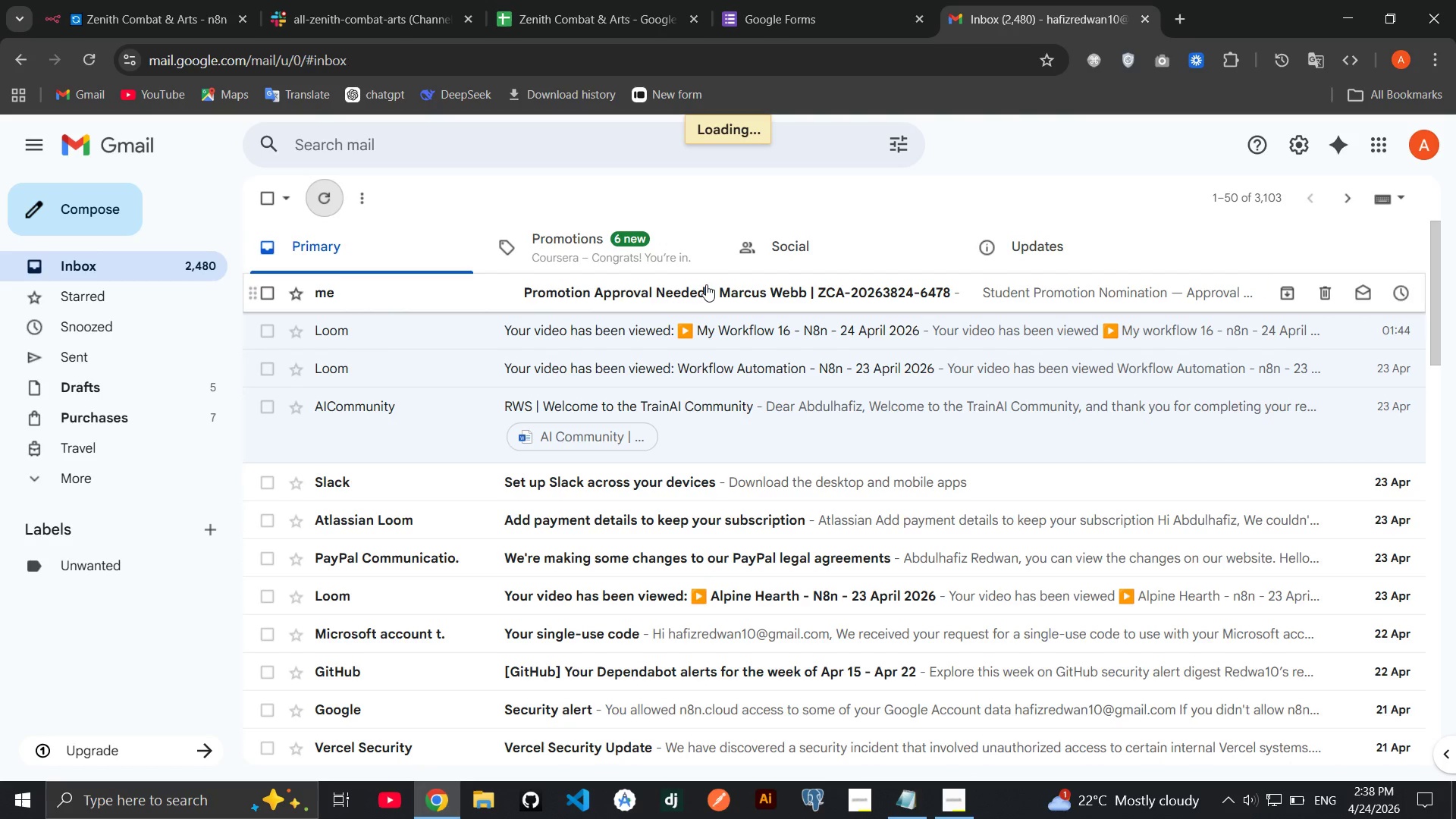 
double_click([706, 284])
 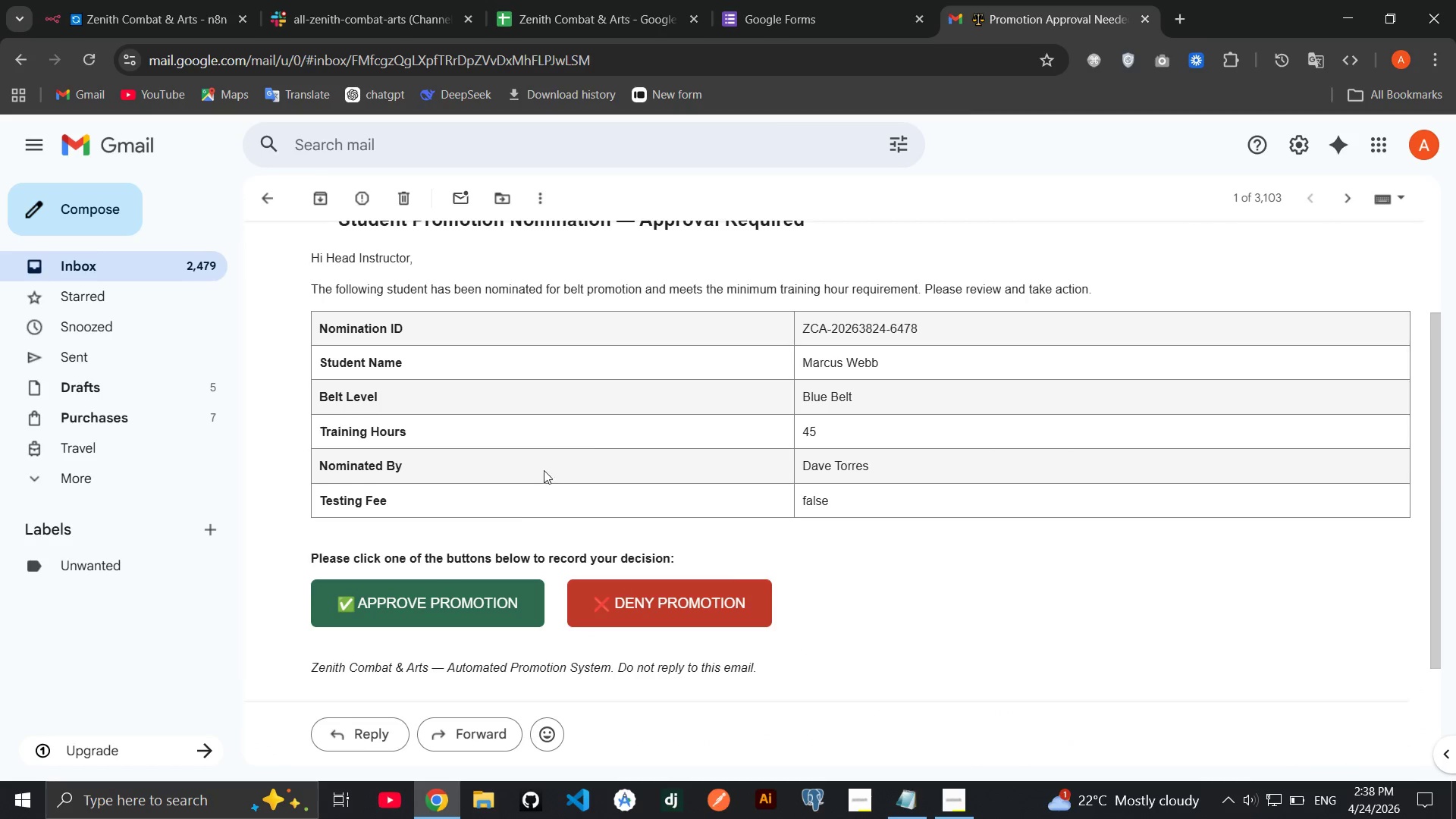 
wait(7.2)
 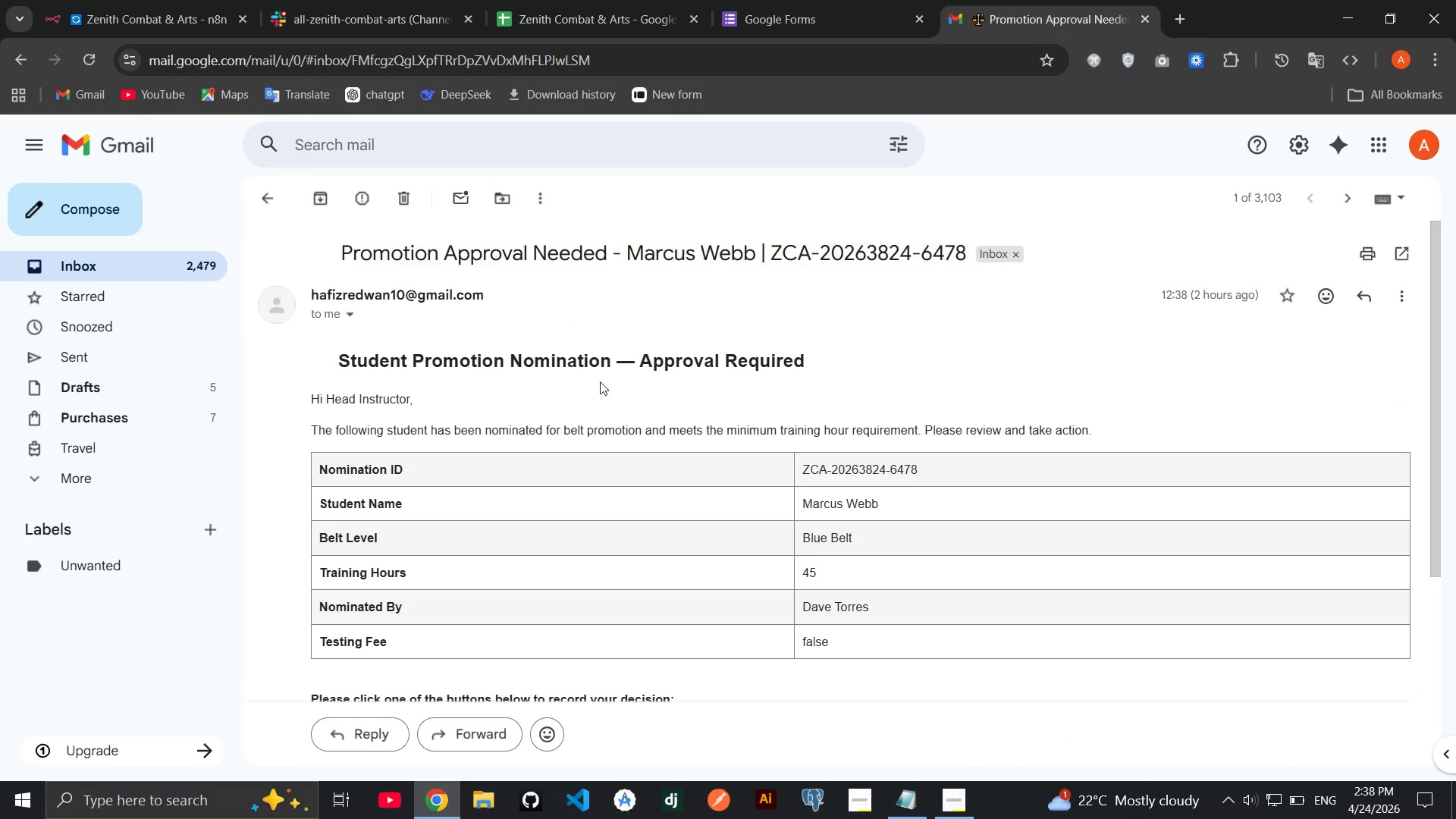 
left_click([437, 613])
 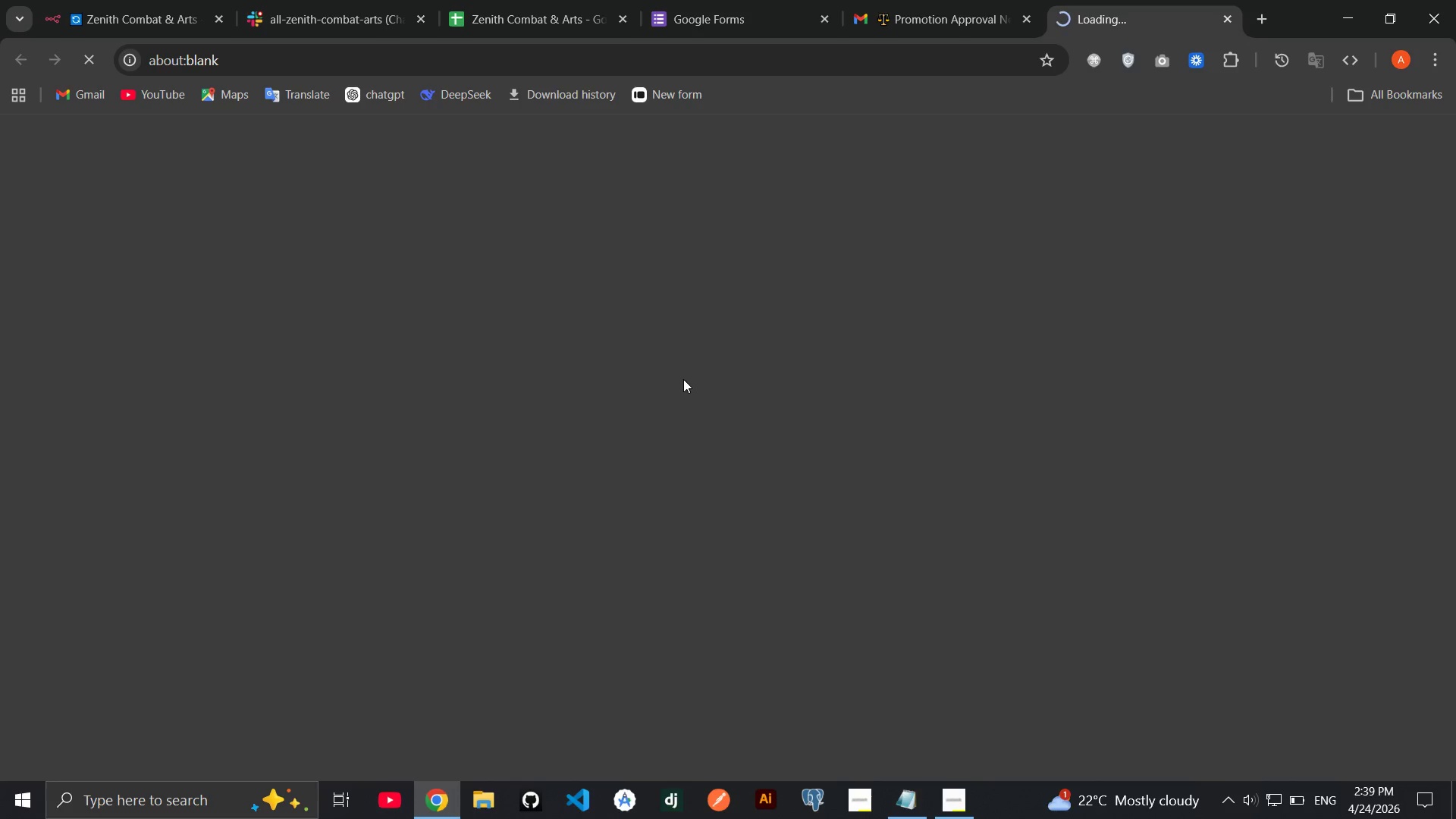 
wait(20.48)
 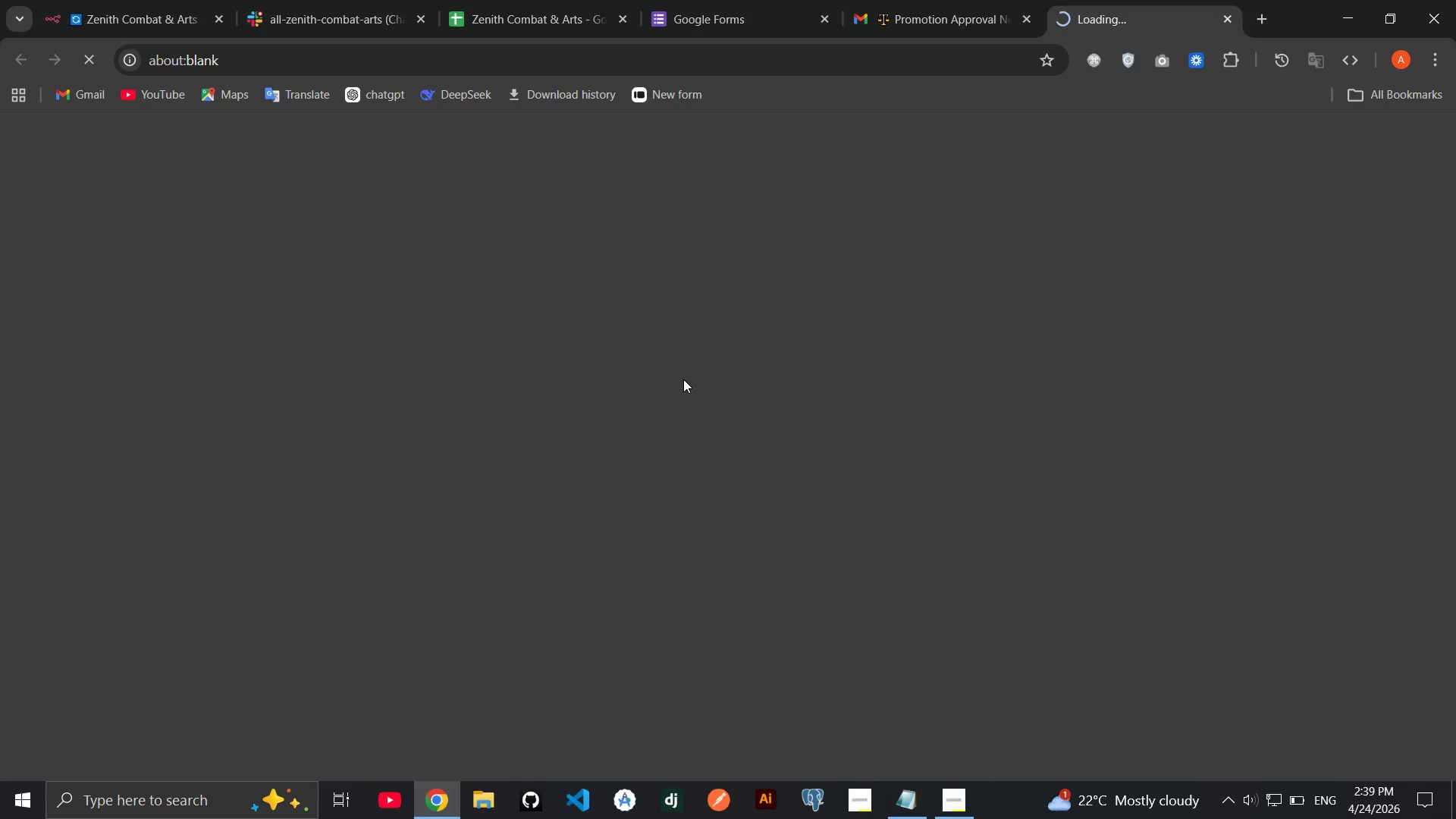 
left_click([153, 0])
 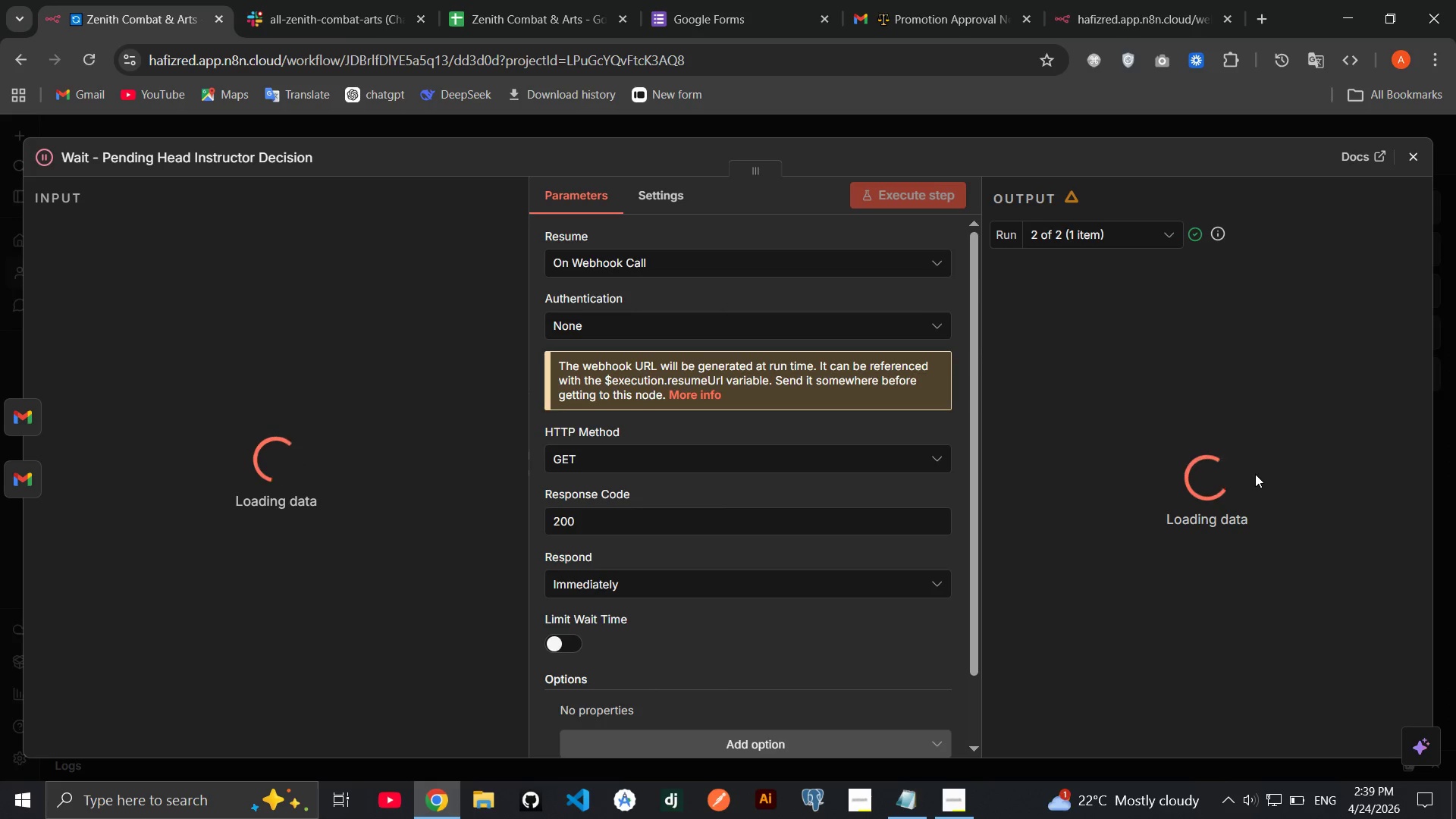 
wait(7.86)
 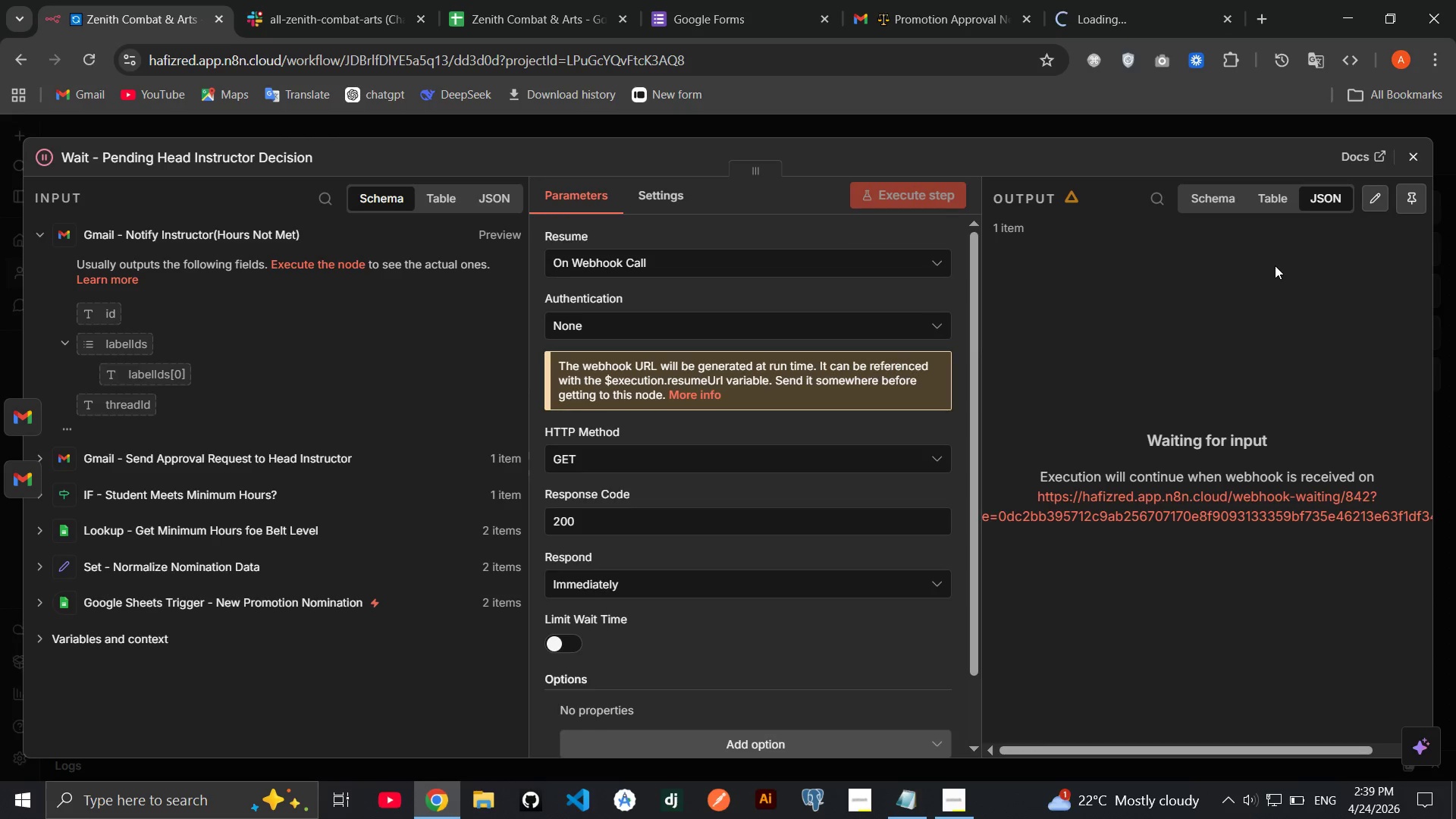 
left_click([1126, 24])
 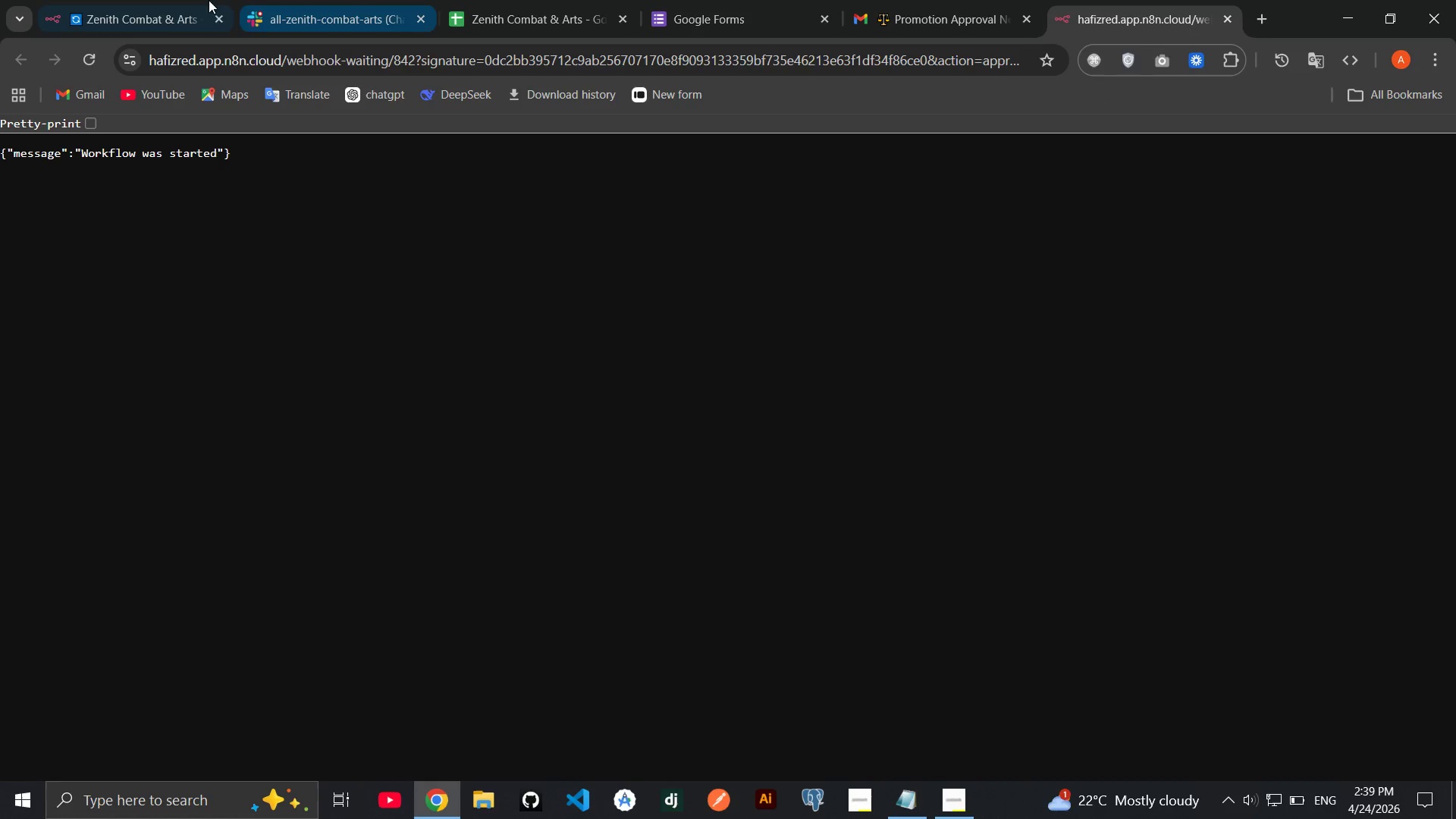 
left_click([158, 0])
 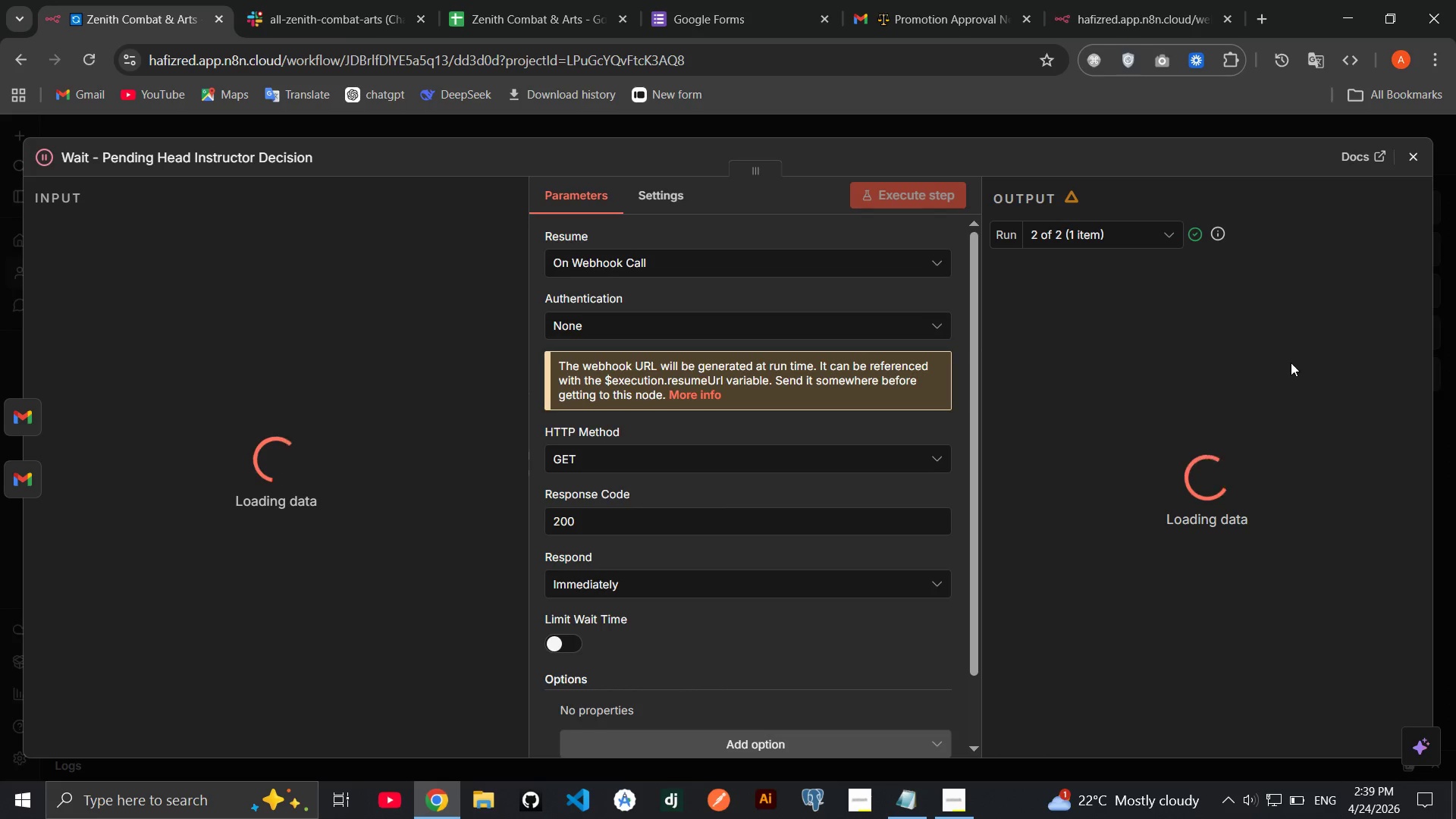 
wait(6.78)
 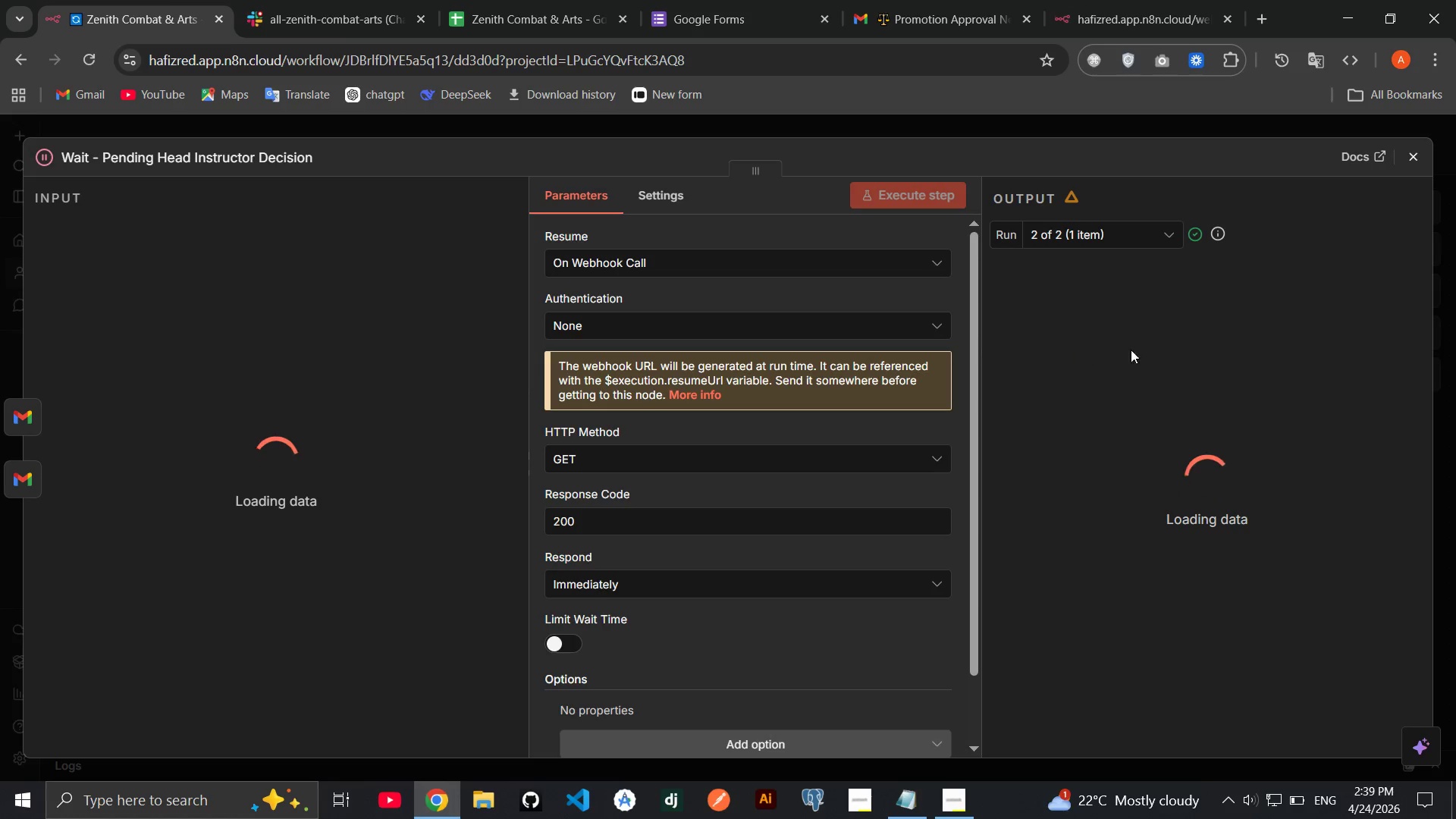 
left_click([1415, 159])
 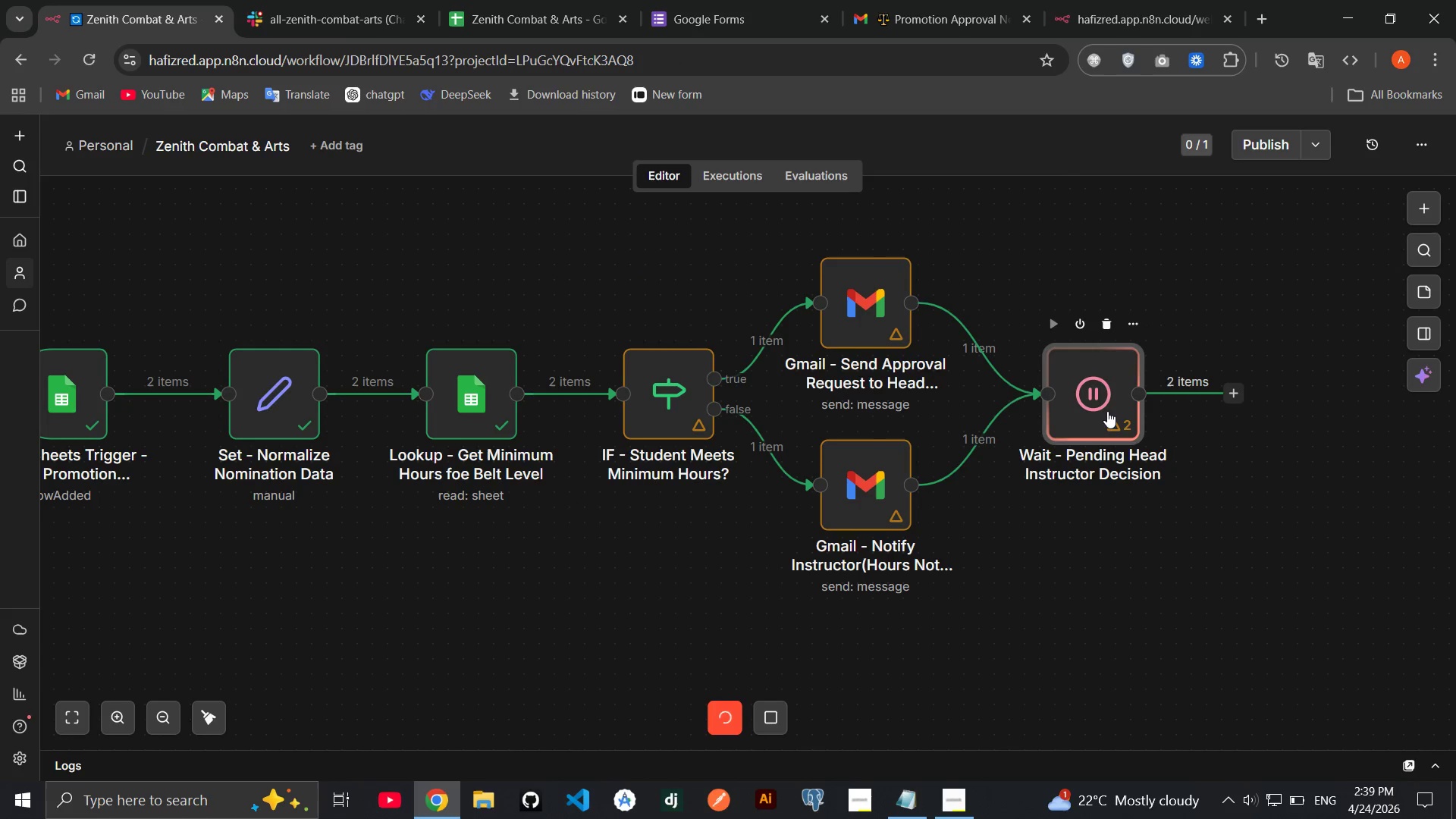 
double_click([1107, 411])
 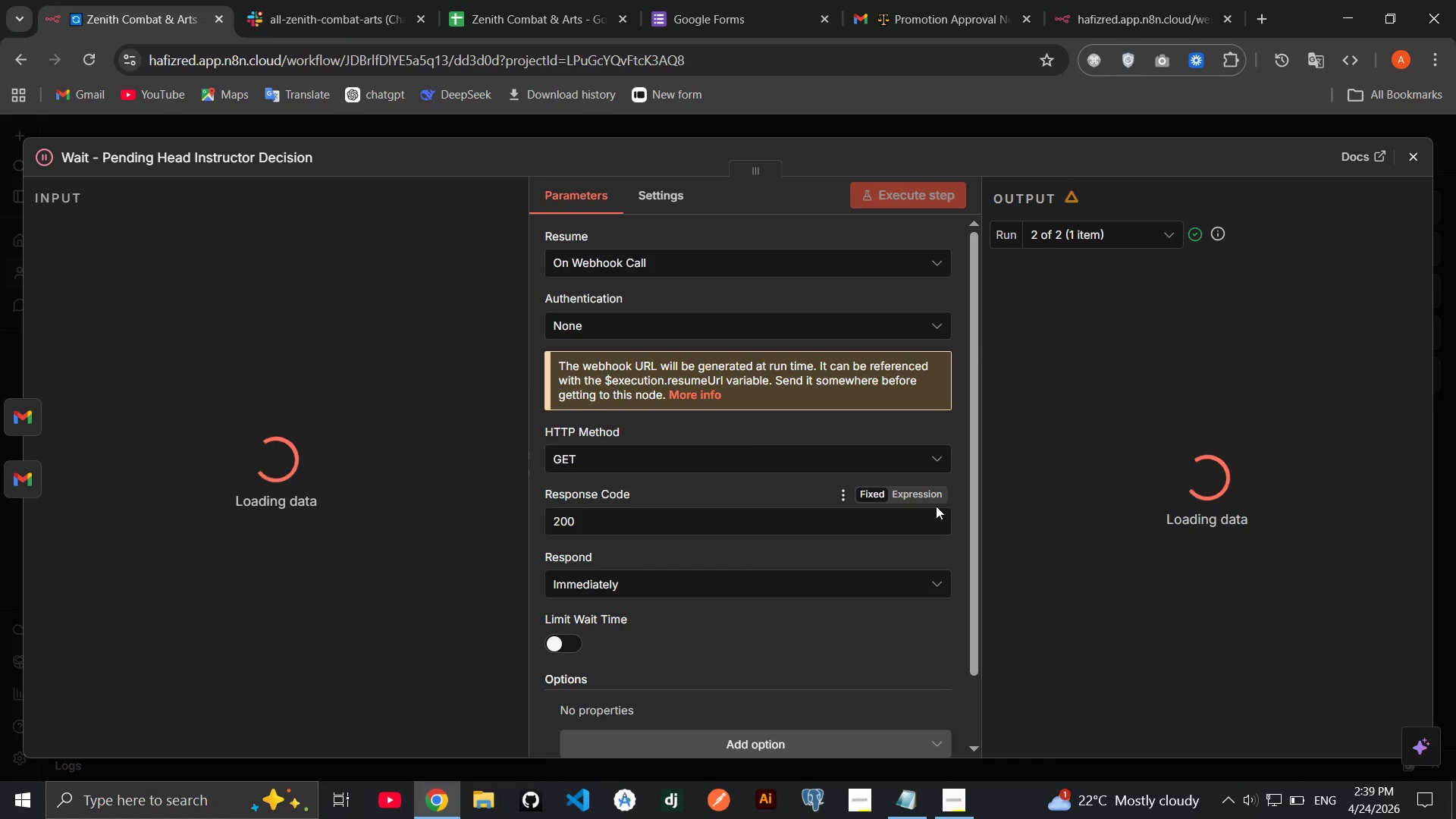 
wait(9.73)
 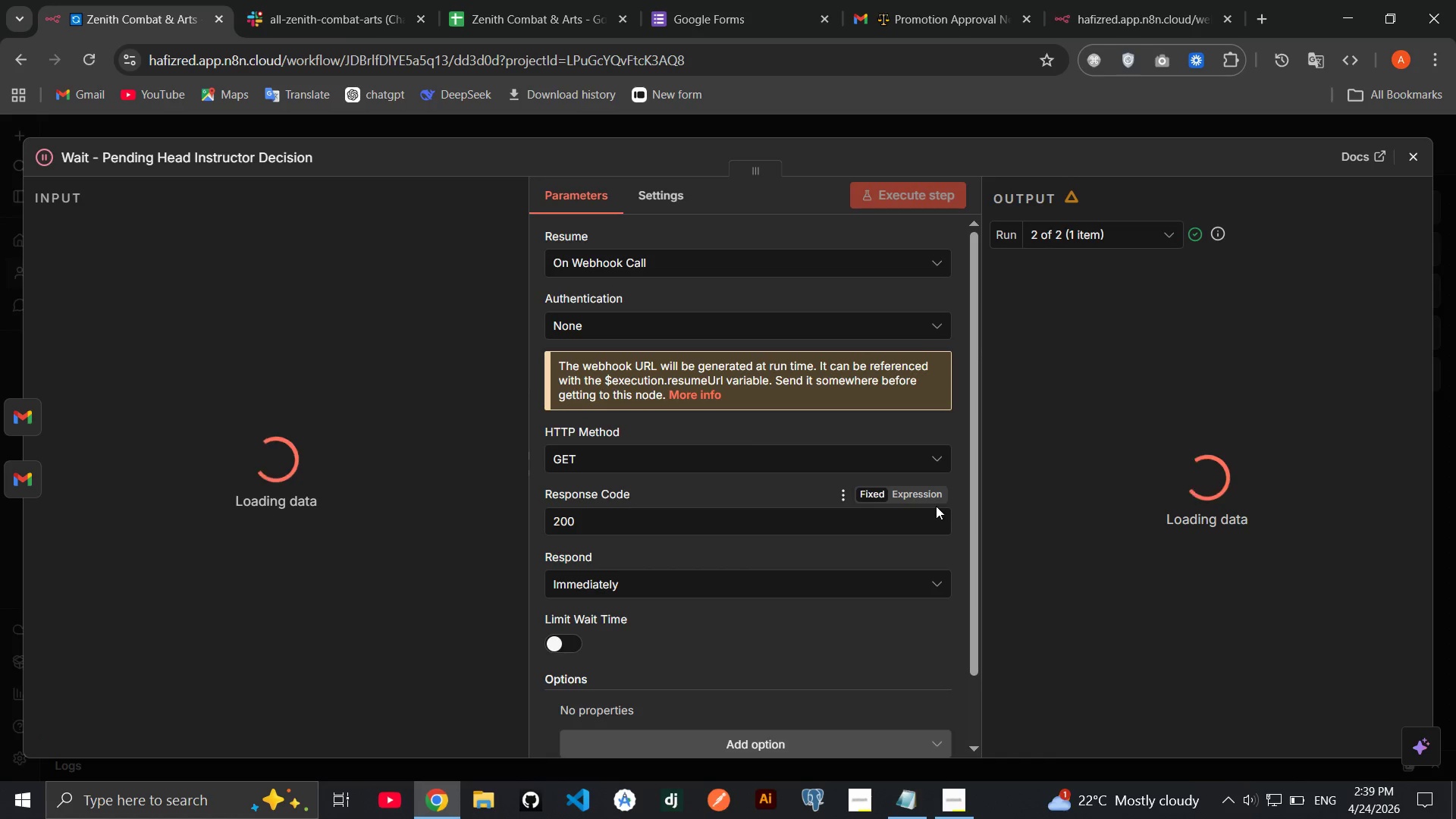 
mouse_move([757, 441])
 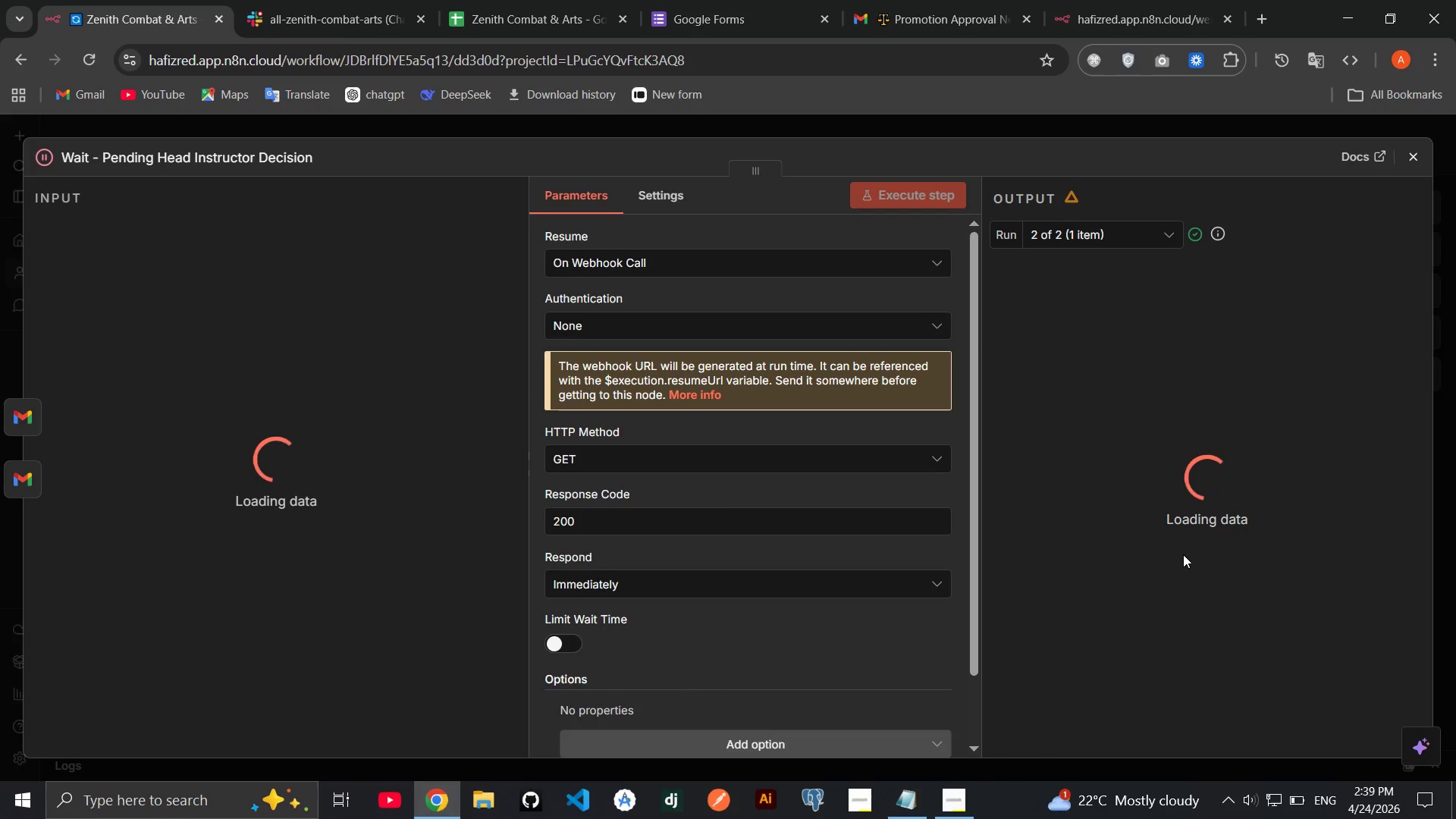 
wait(6.9)
 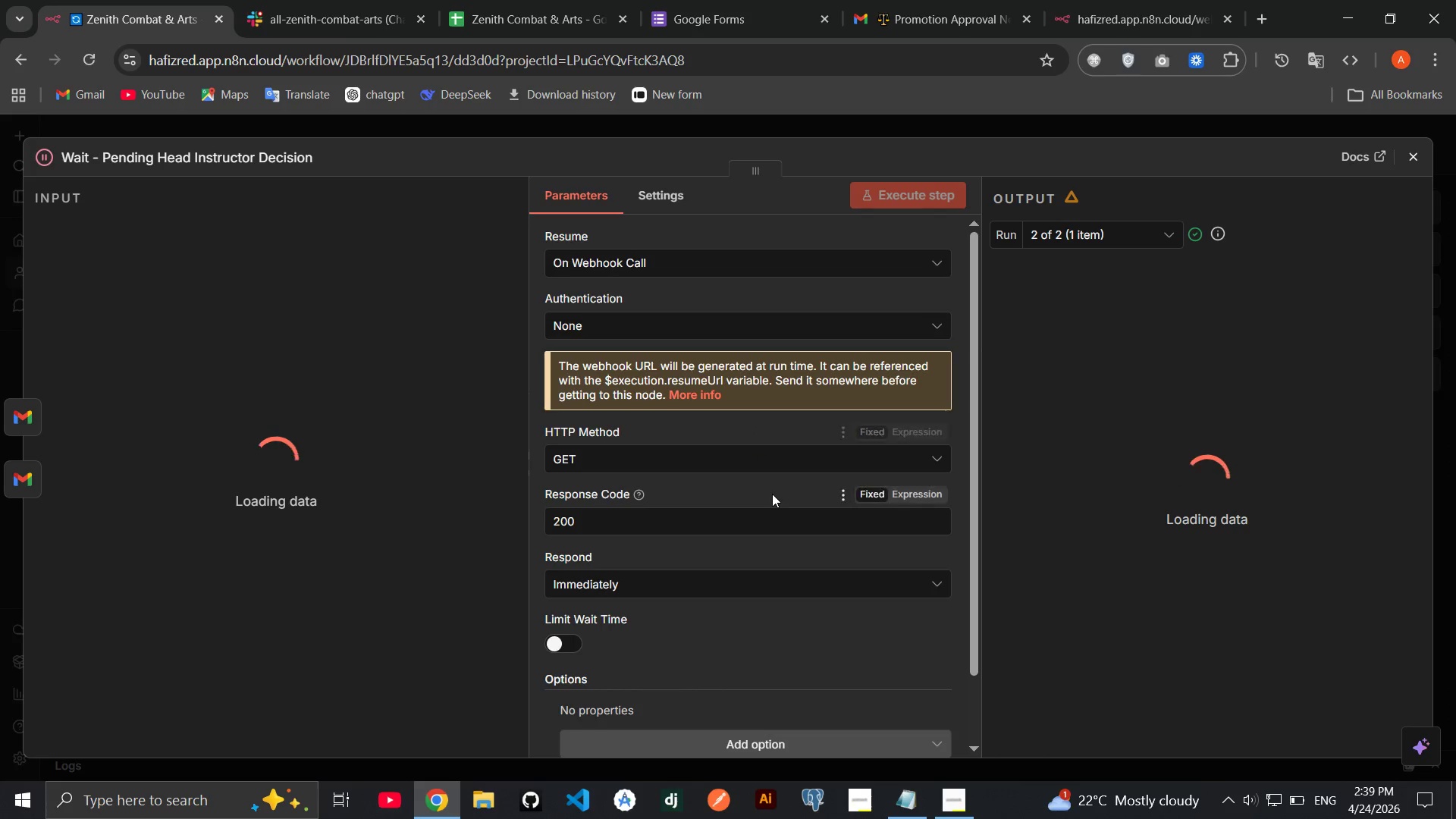 
left_click([1414, 168])
 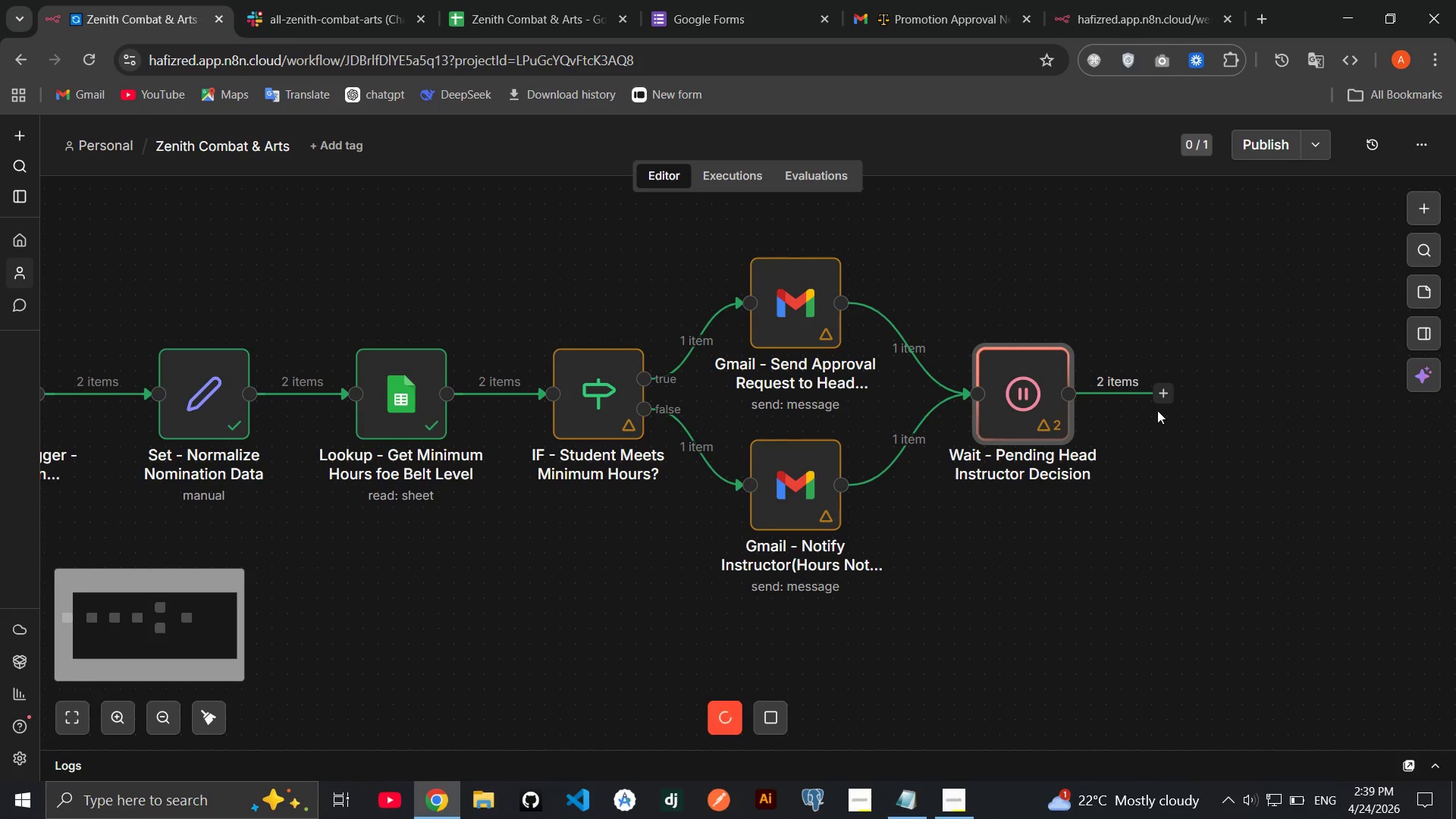 
left_click([1163, 391])
 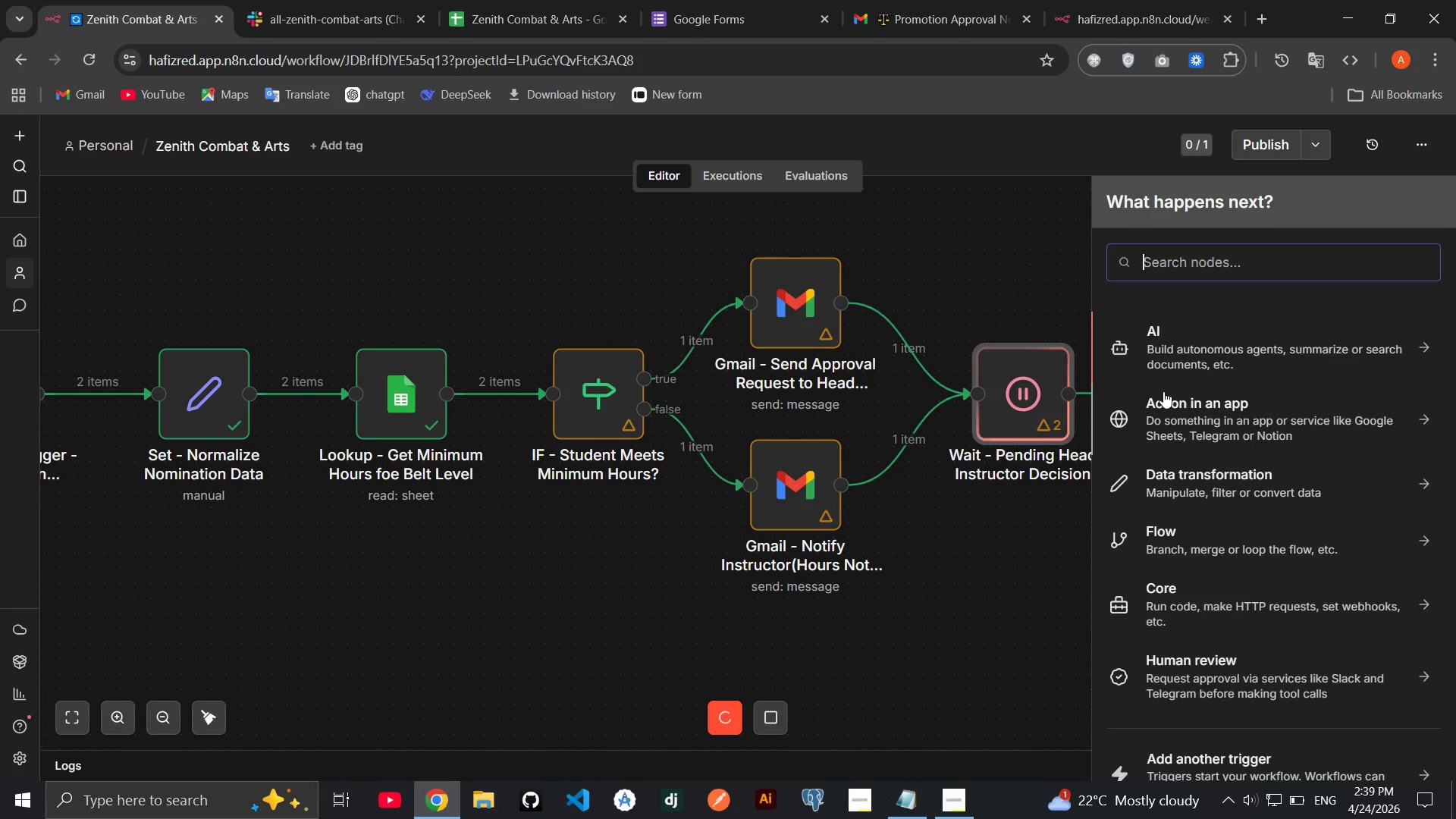 
type(if)
 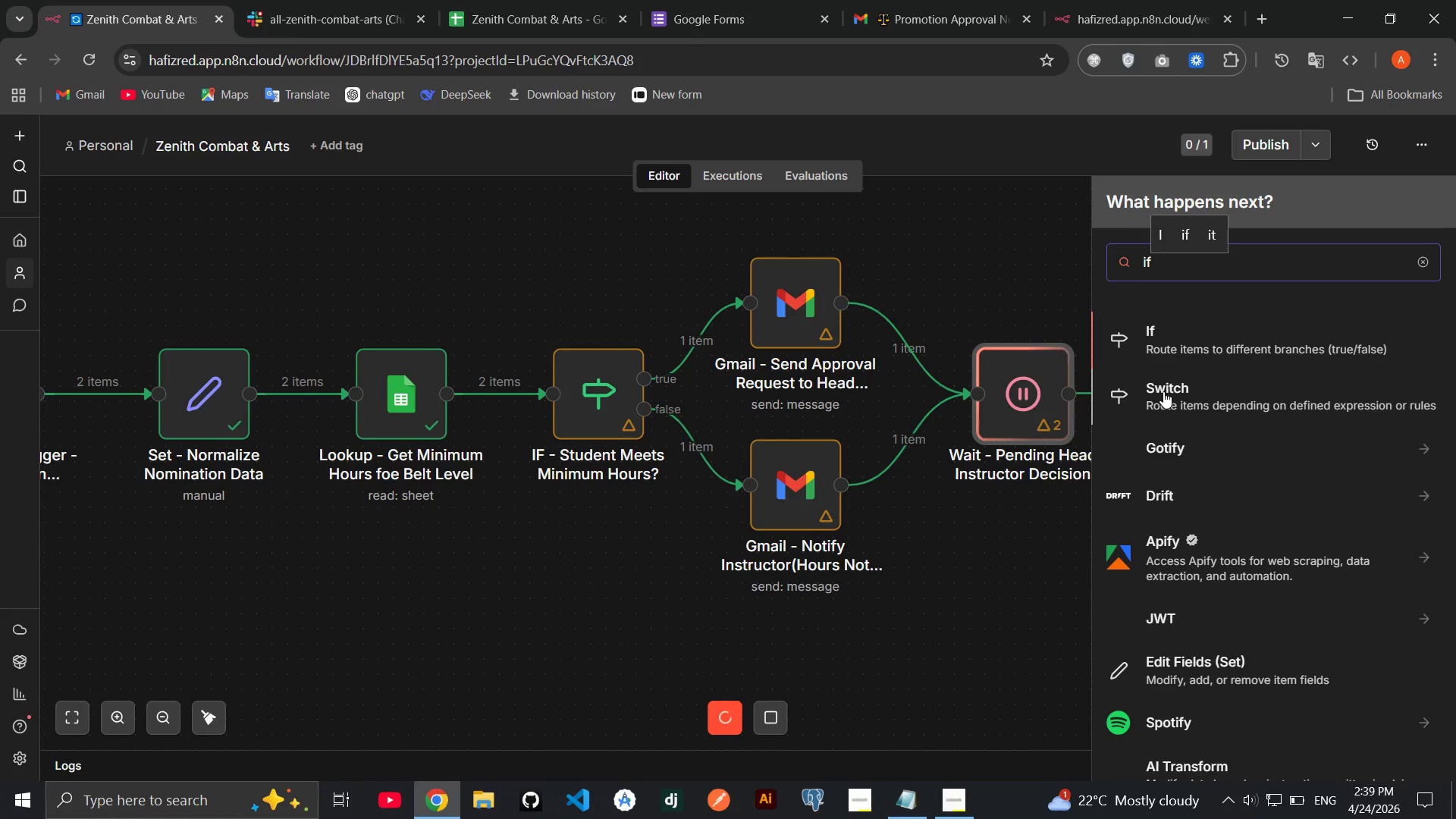 
key(Enter)
 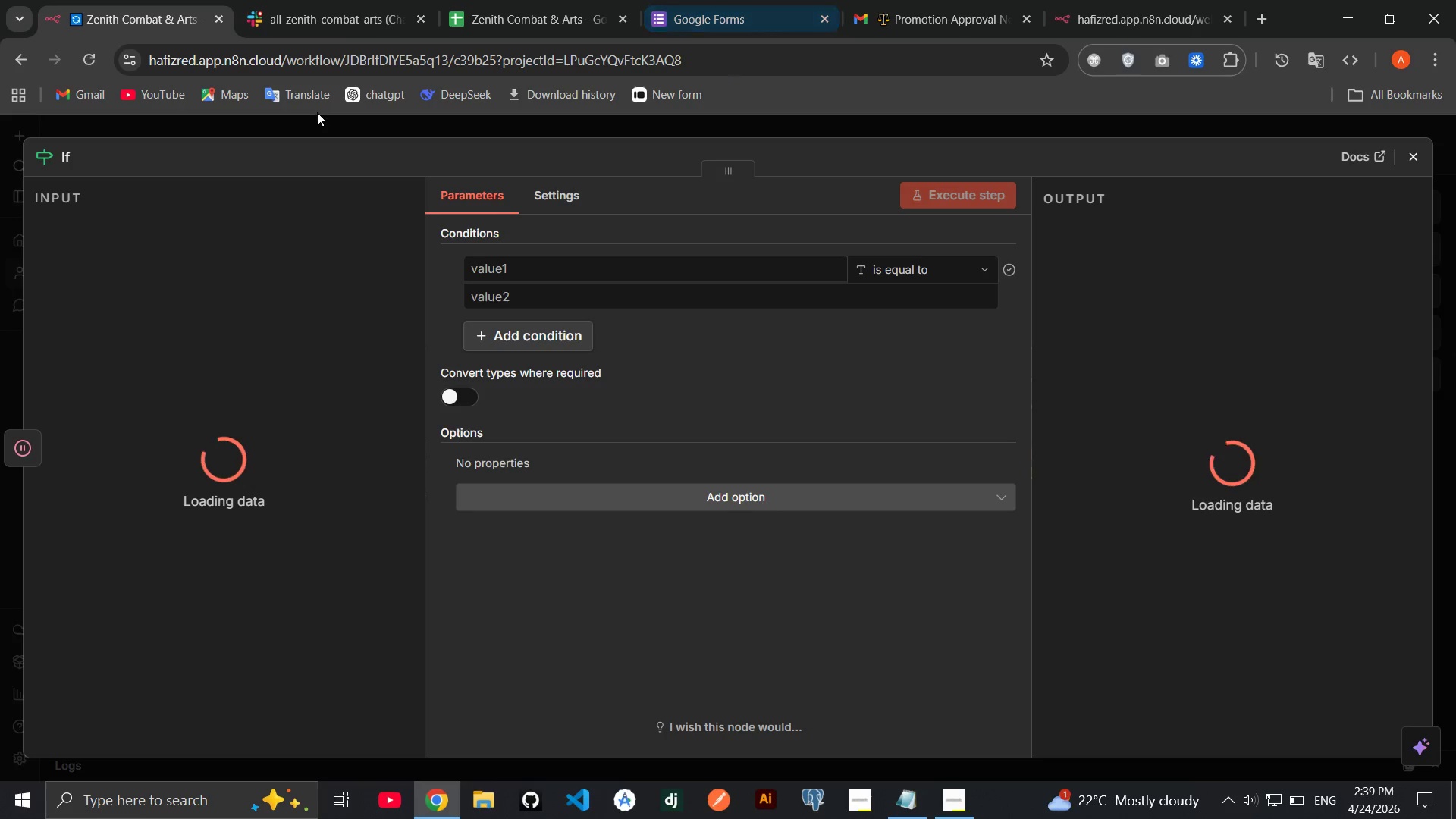 
wait(6.22)
 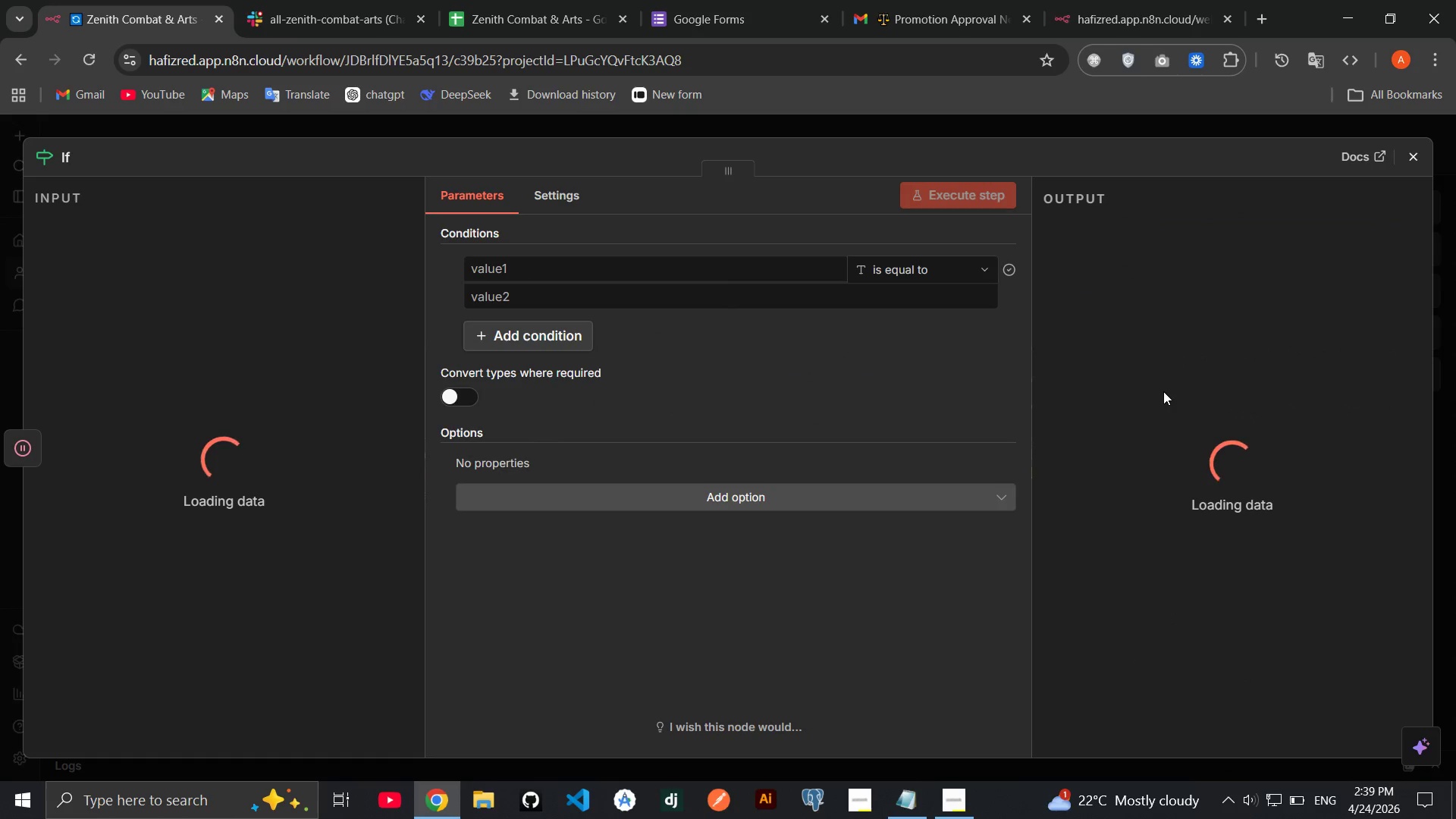 
left_click([71, 156])
 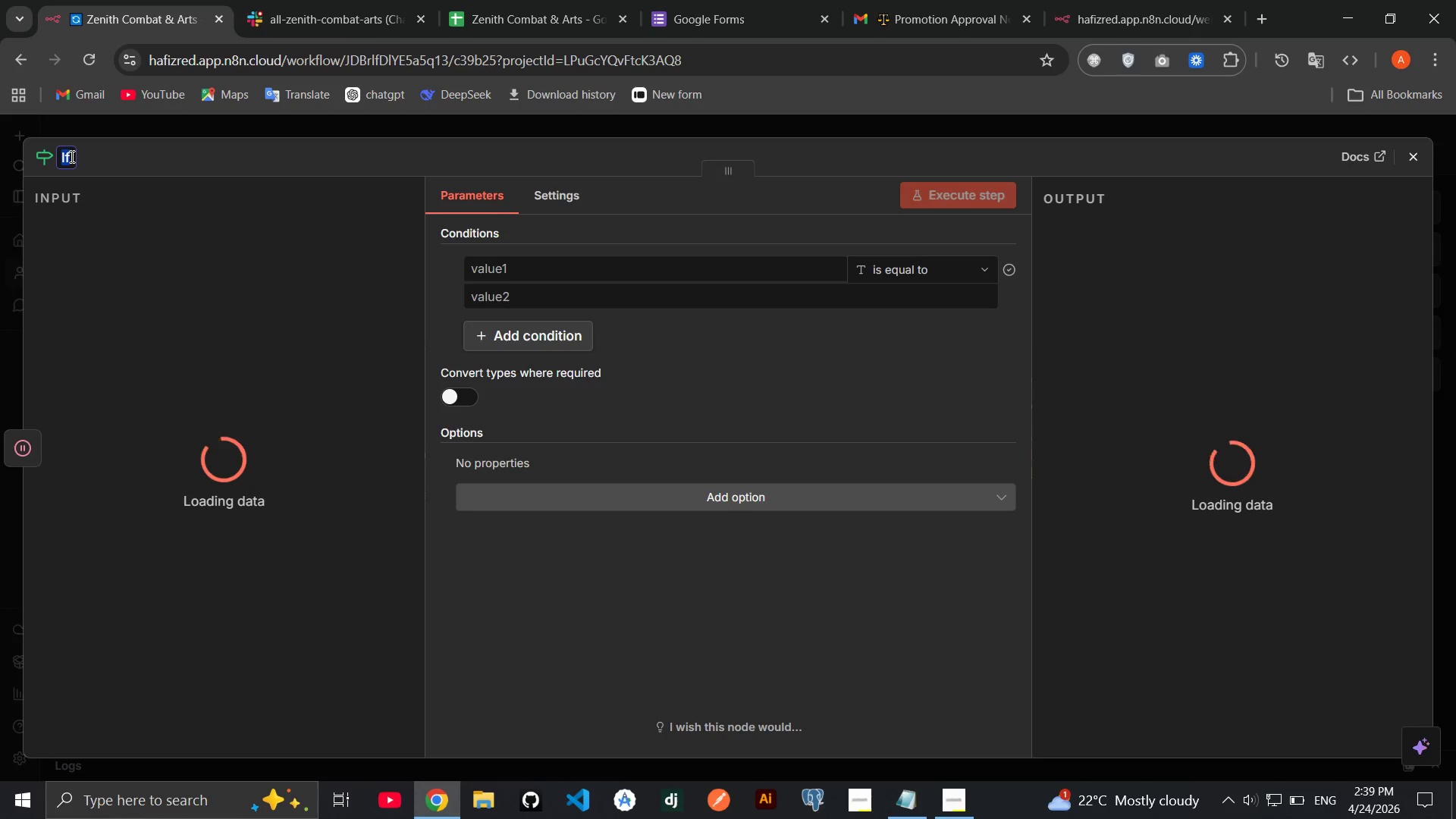 
key(Backspace)
type(IF - Head Instructor Approved or Denied?)